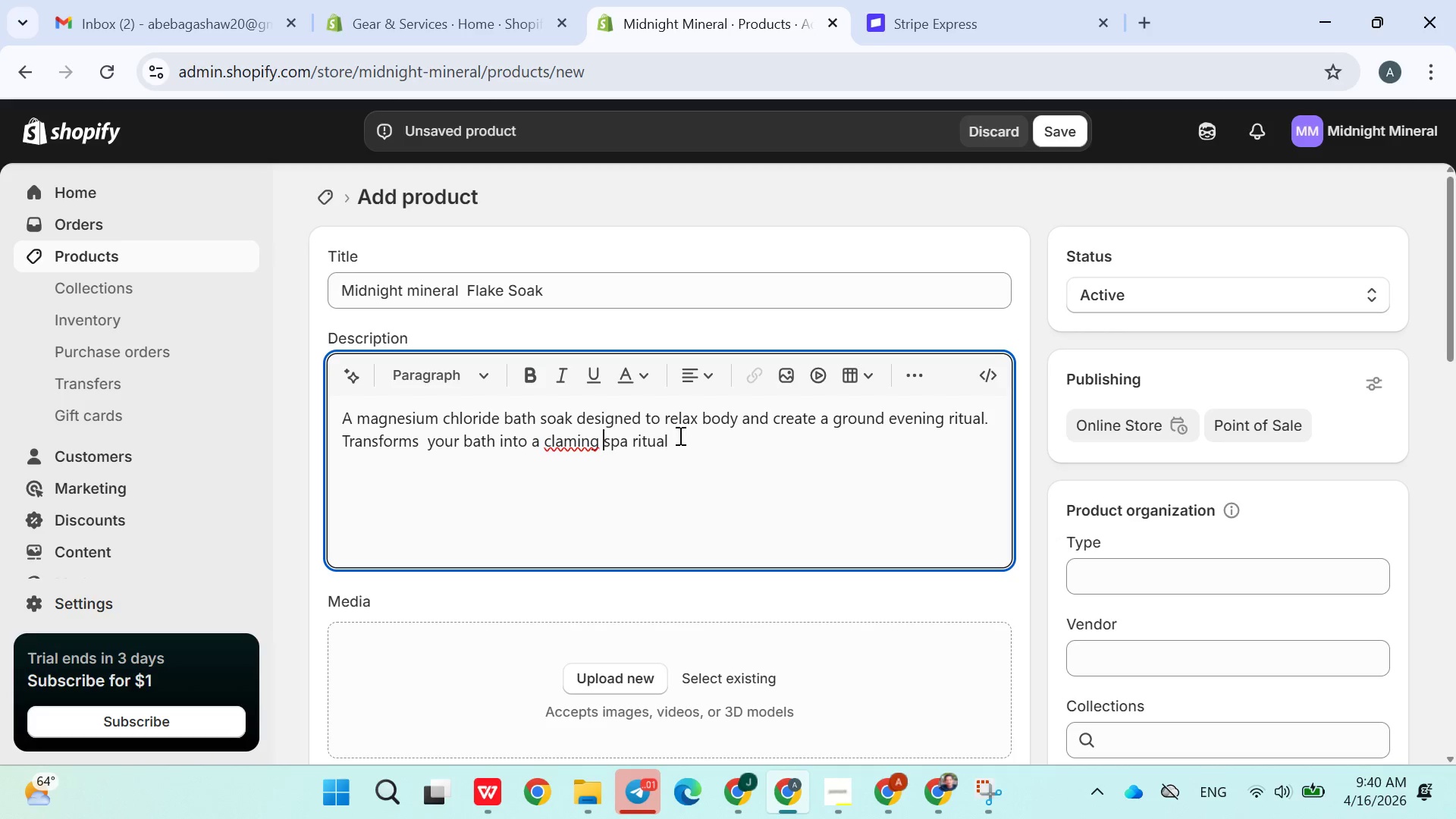 
left_click([681, 435])
 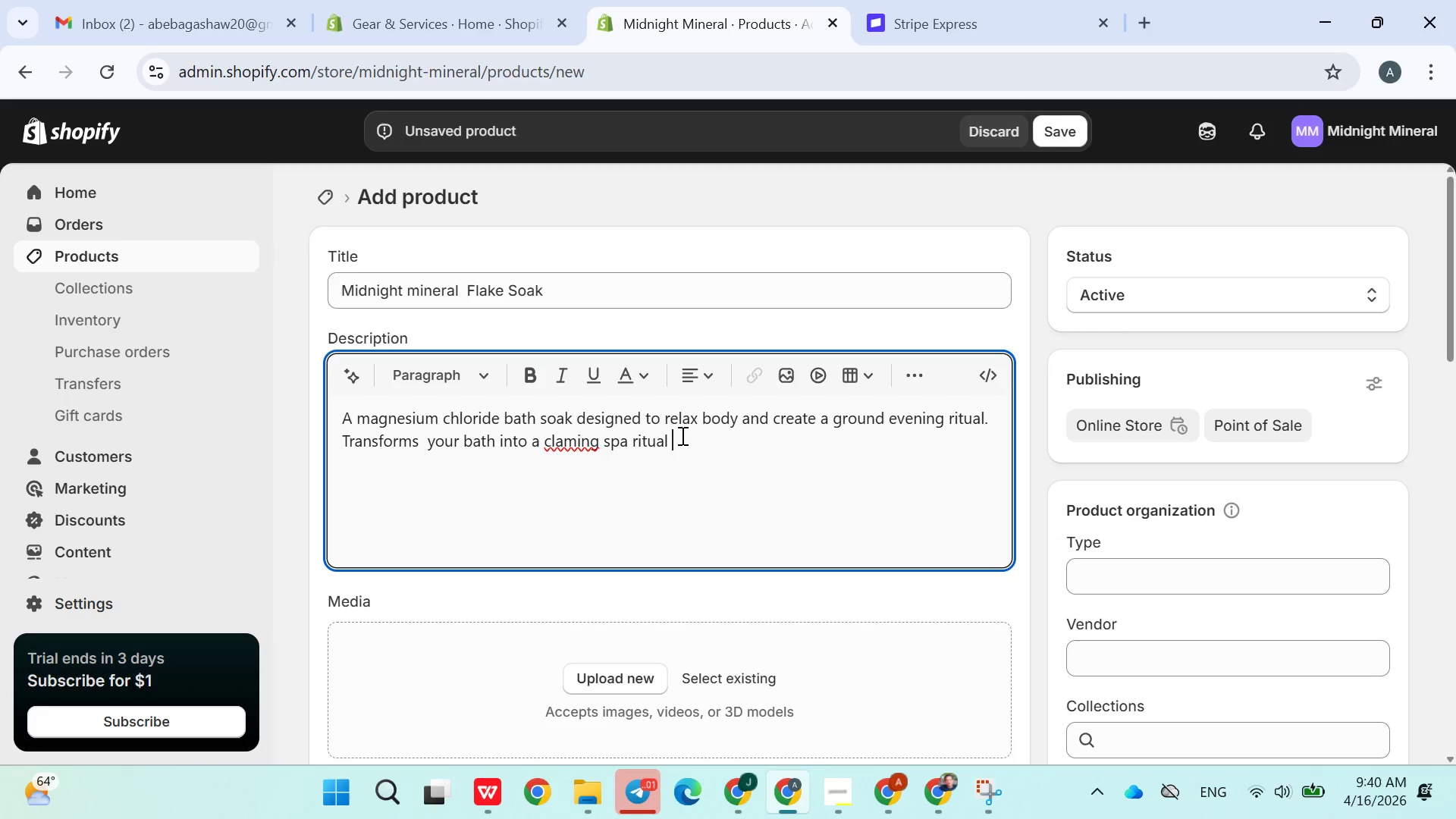 
left_click([681, 435])
 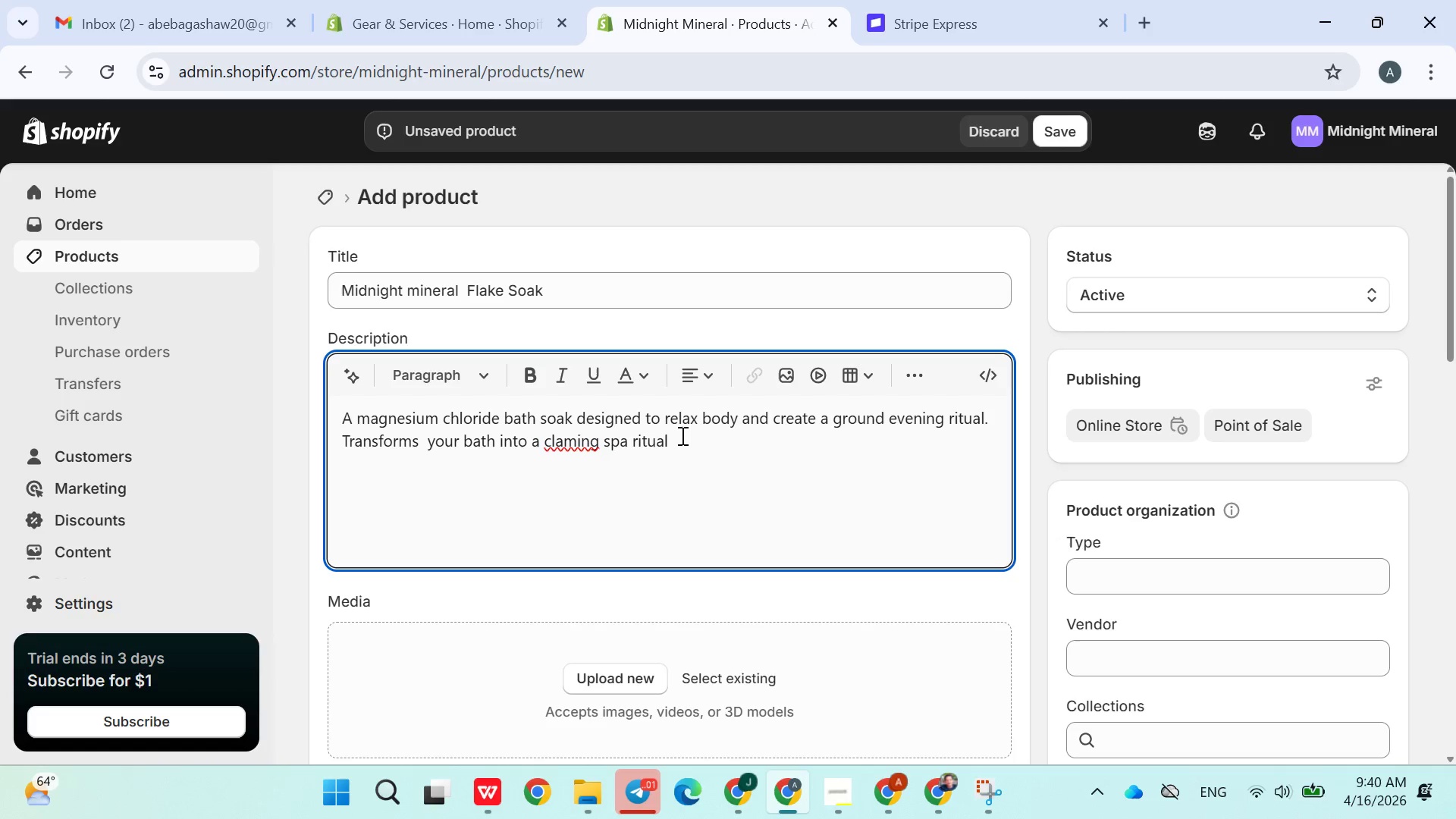 
type(ideal for evening recovery)
 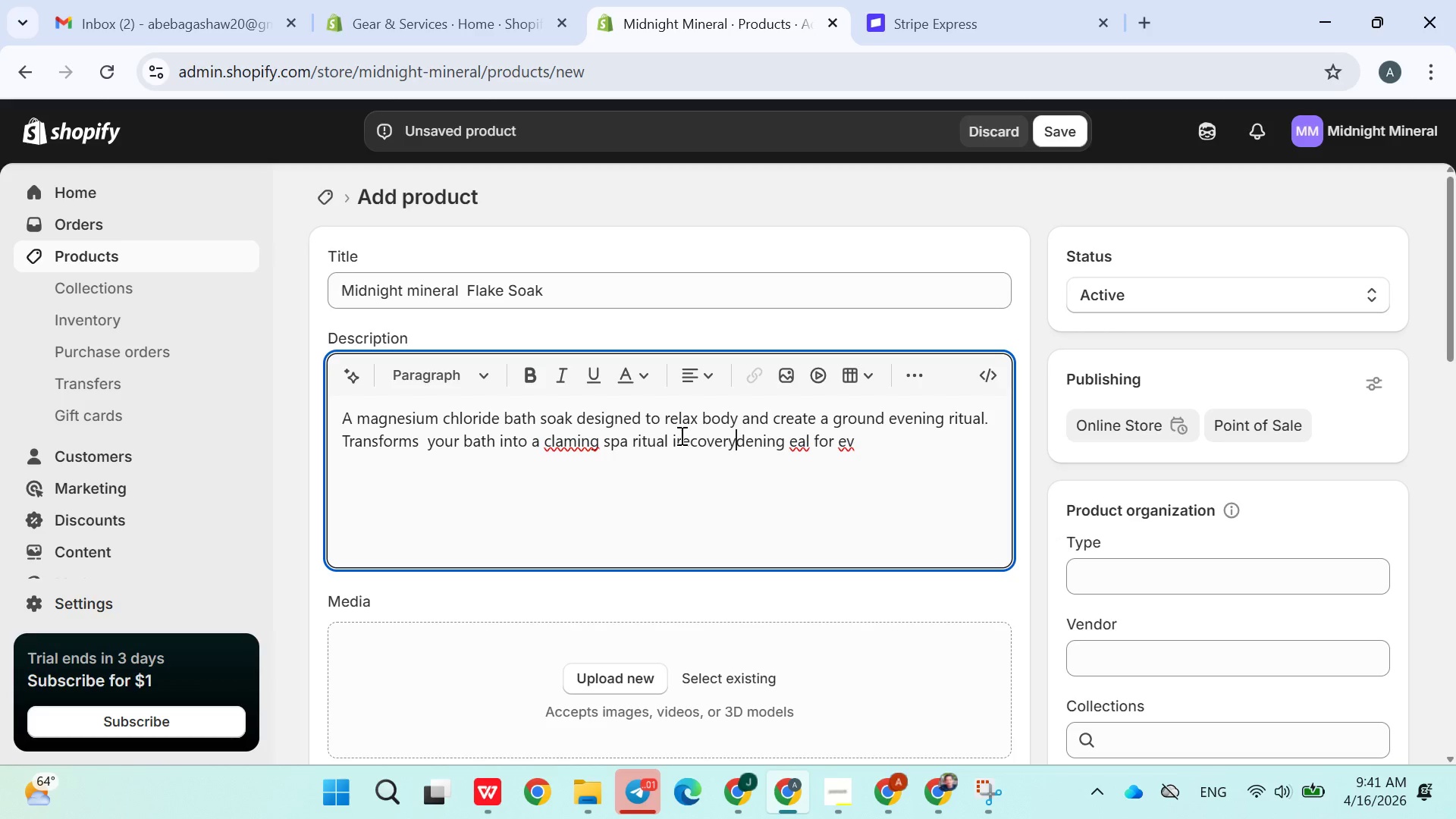 
wait(37.12)
 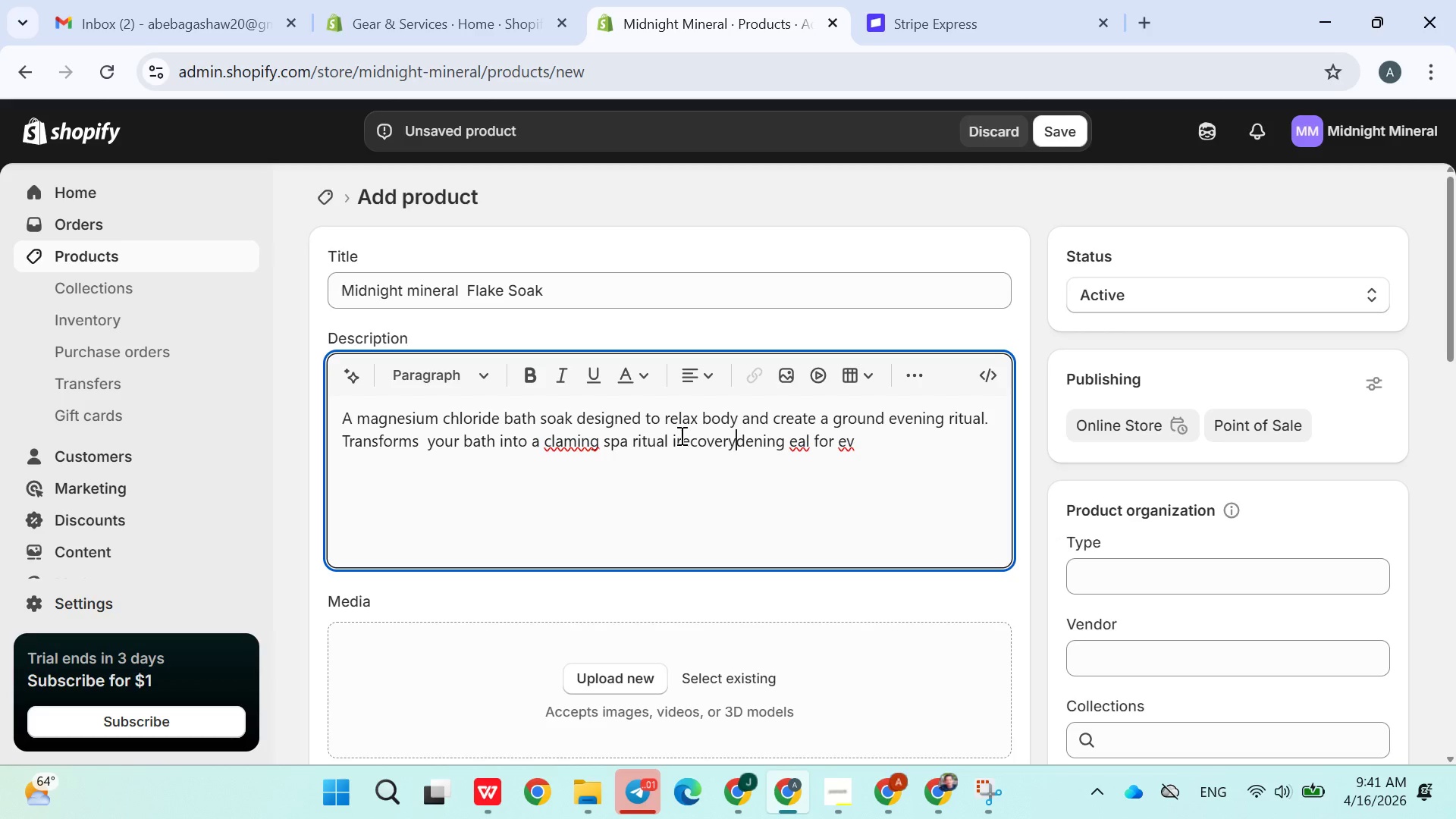 
left_click([871, 444])
 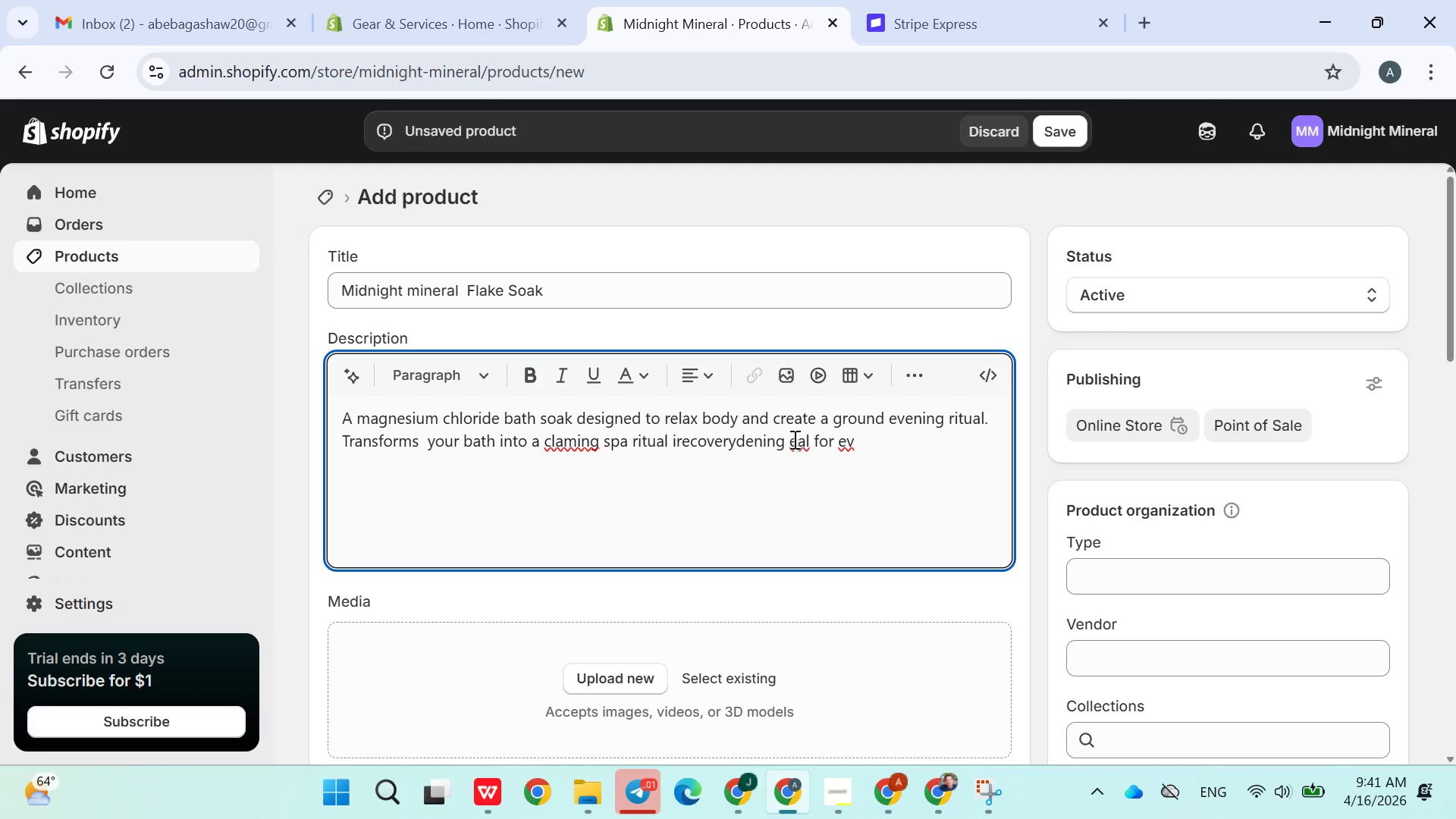 
left_click([788, 442])
 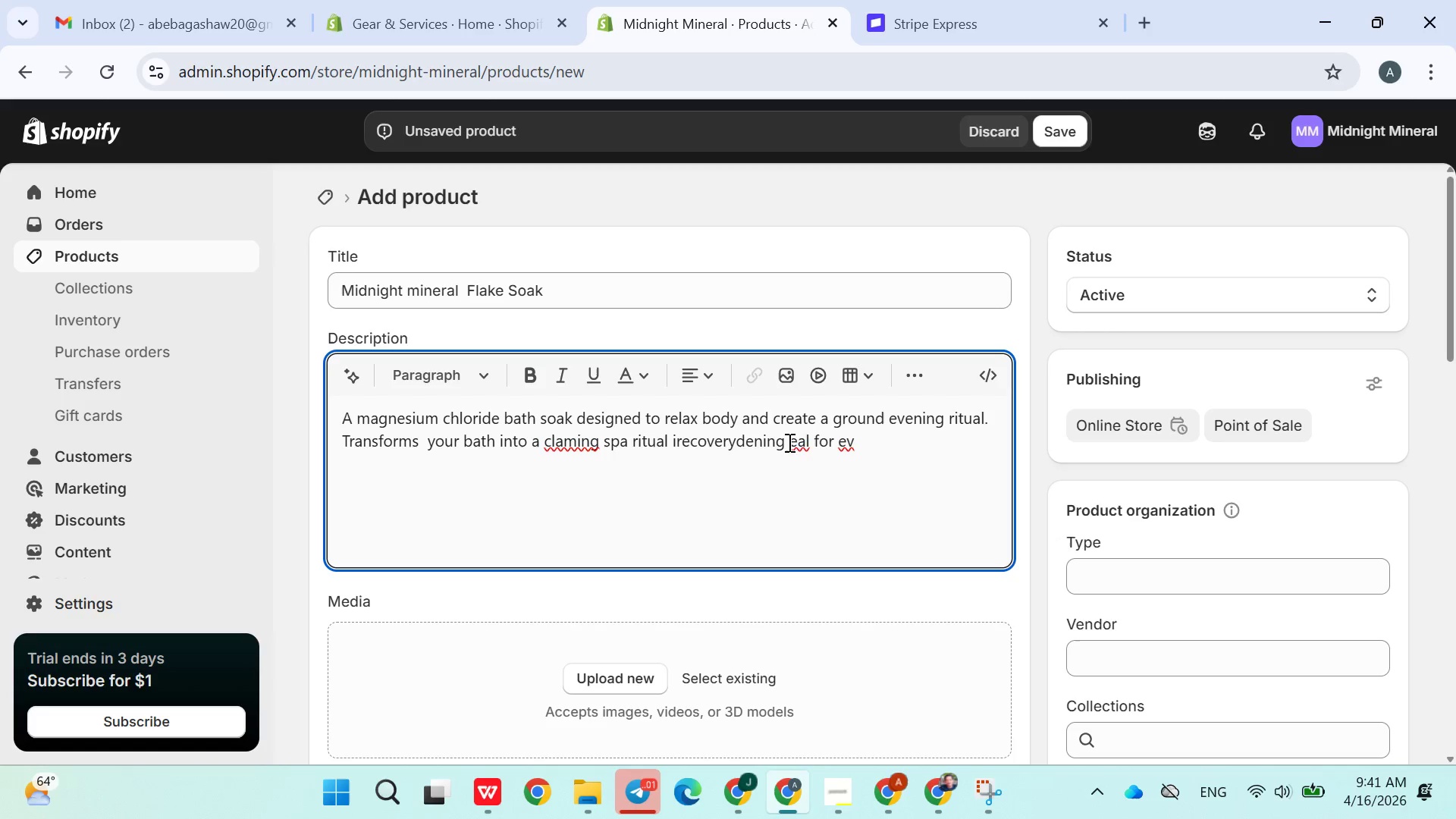 
type(id)
 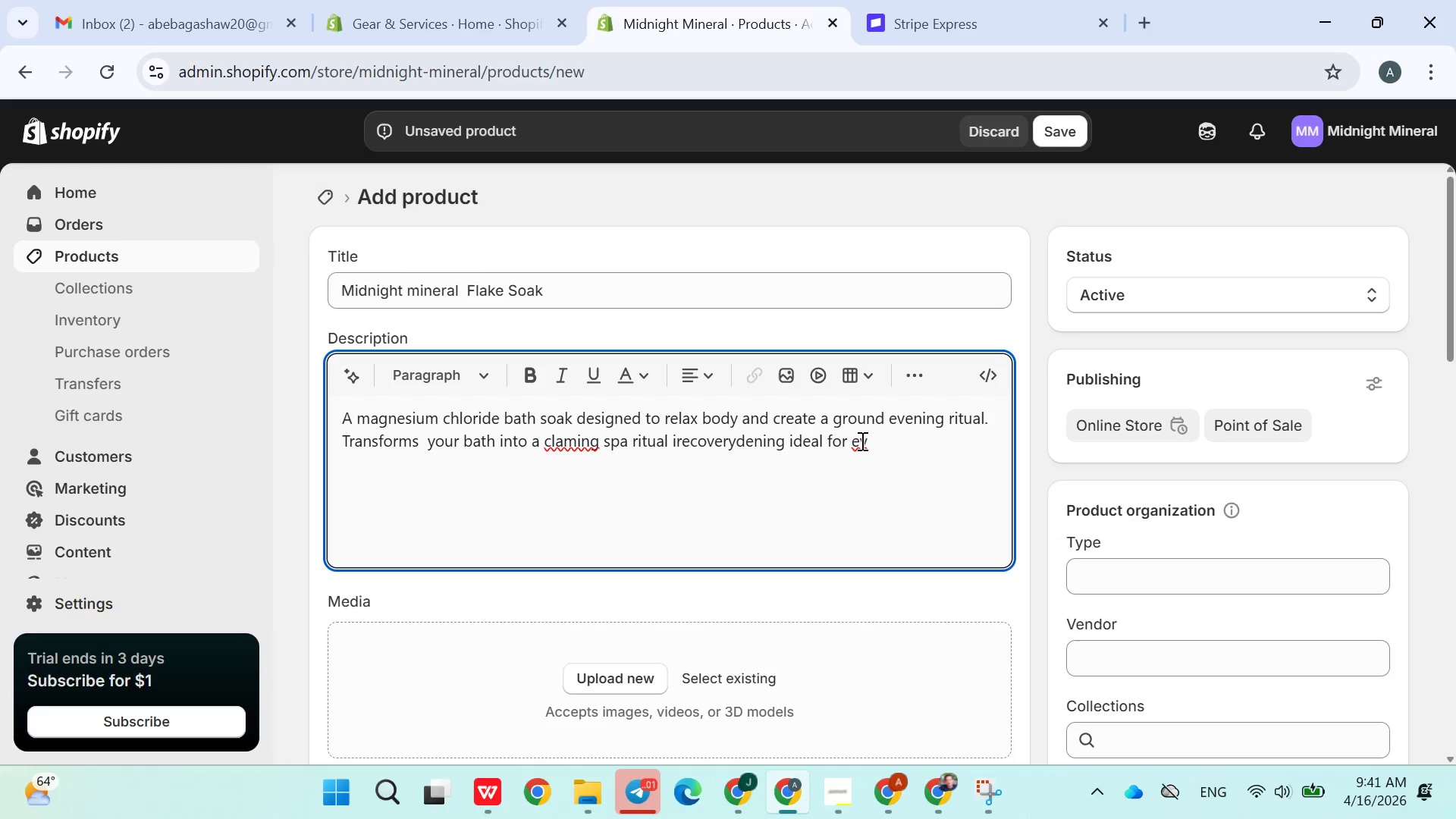 
left_click([880, 441])
 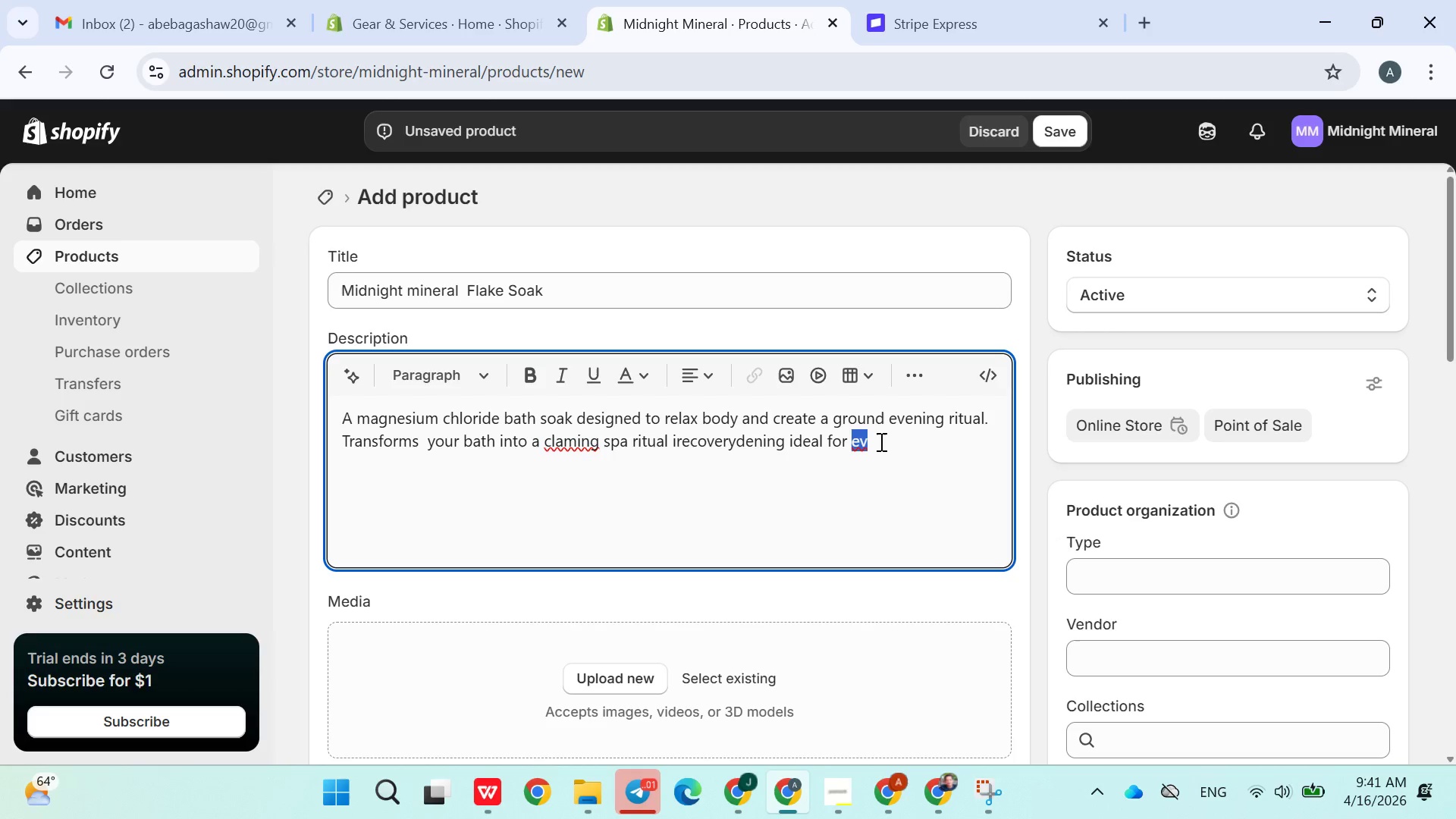 
wait(8.94)
 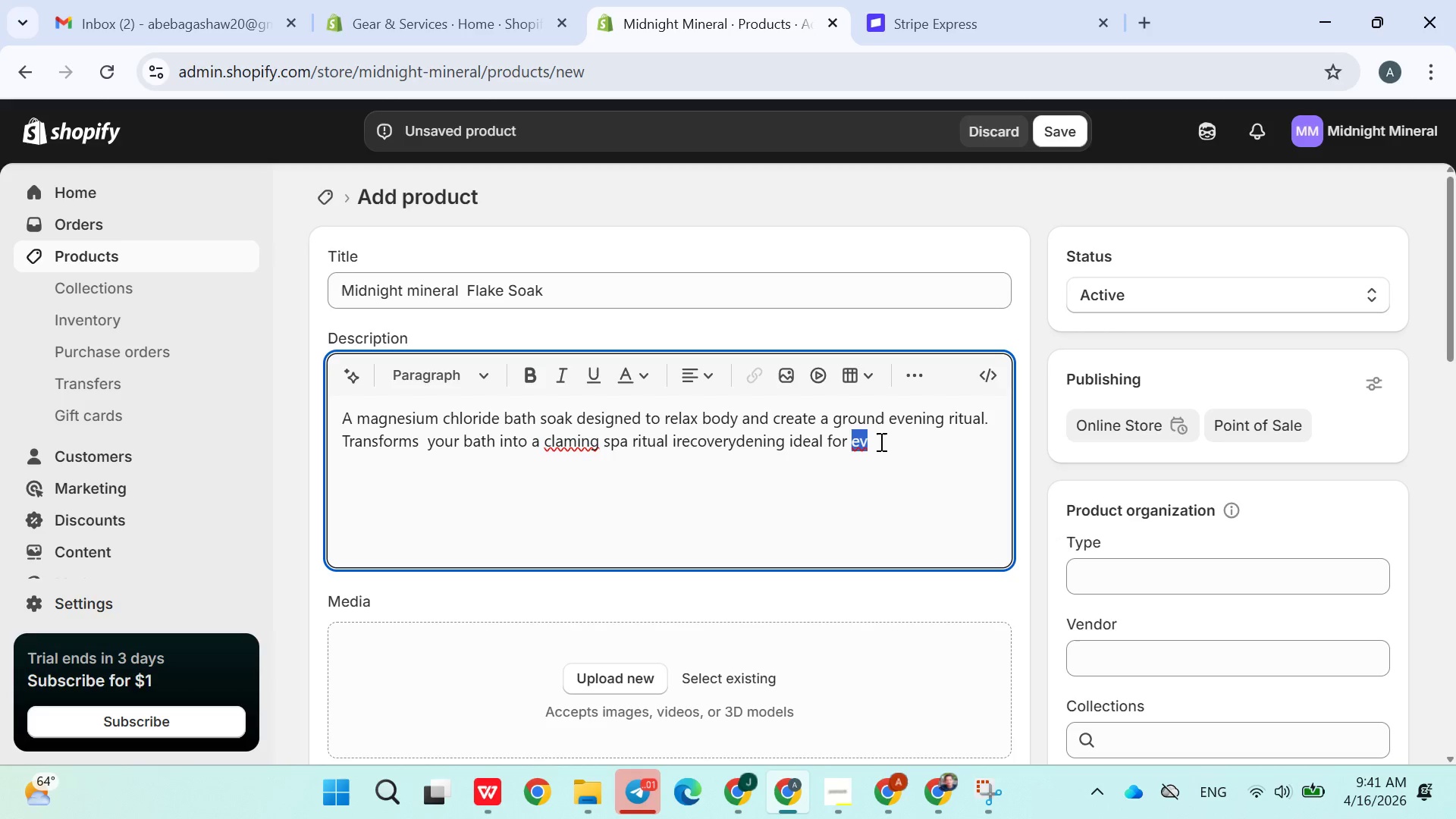 
double_click([880, 441])
 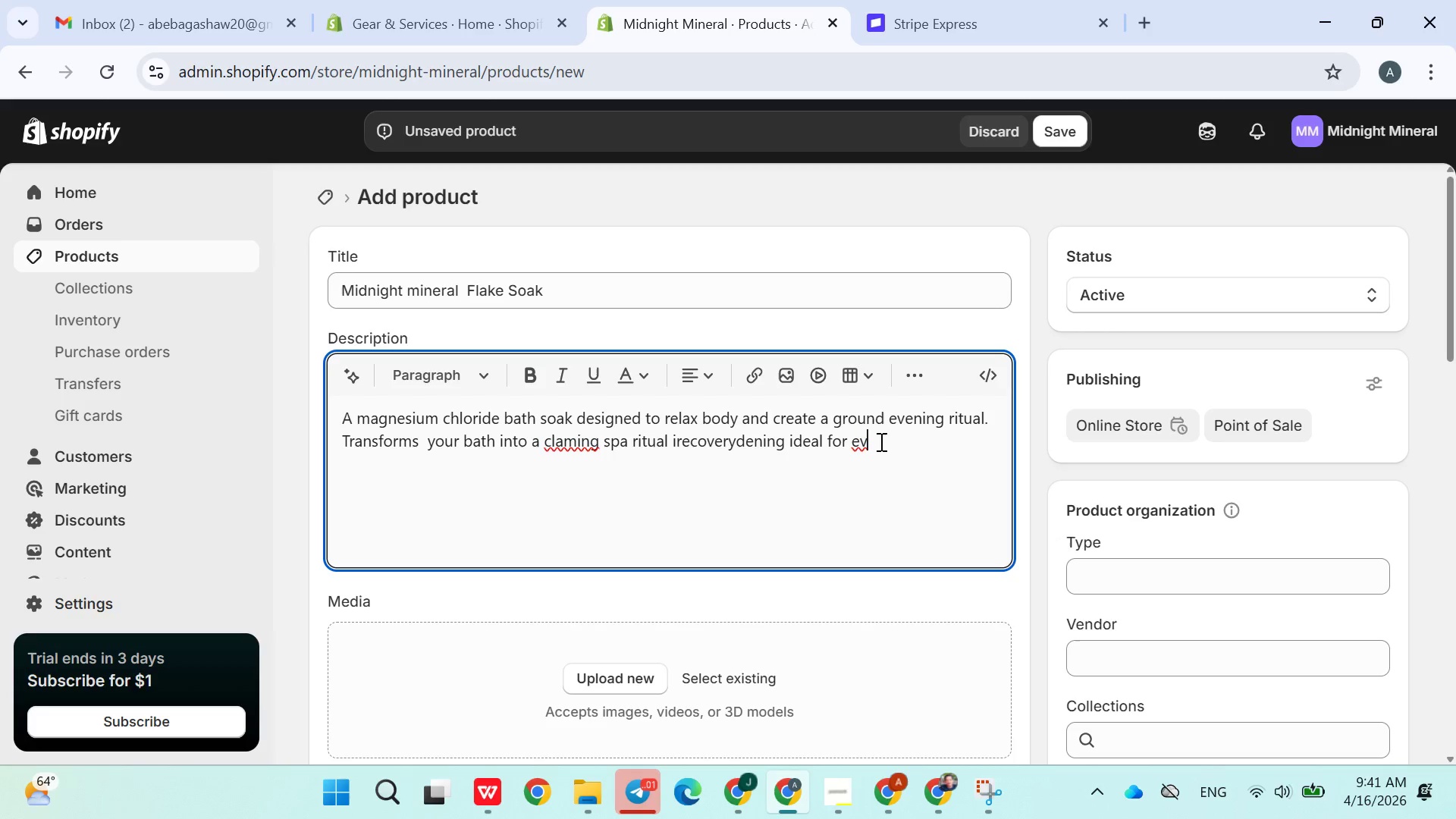 
left_click([880, 441])
 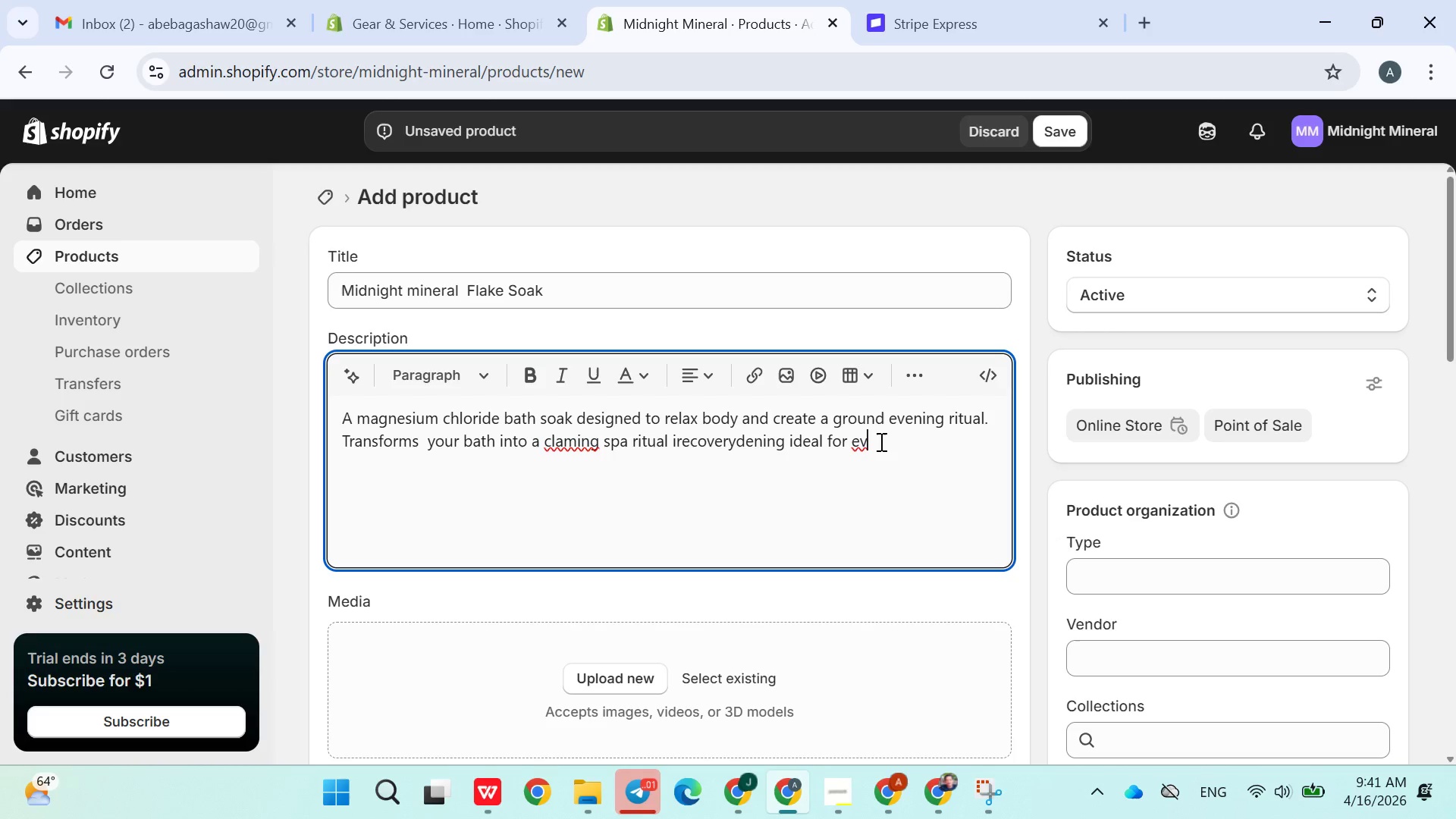 
type(eno)
key(Backspace)
type(ing and)
key(Backspace)
key(Backspace)
key(Backspace)
type(recovery and sr)
key(Backspace)
type(tress release.)
 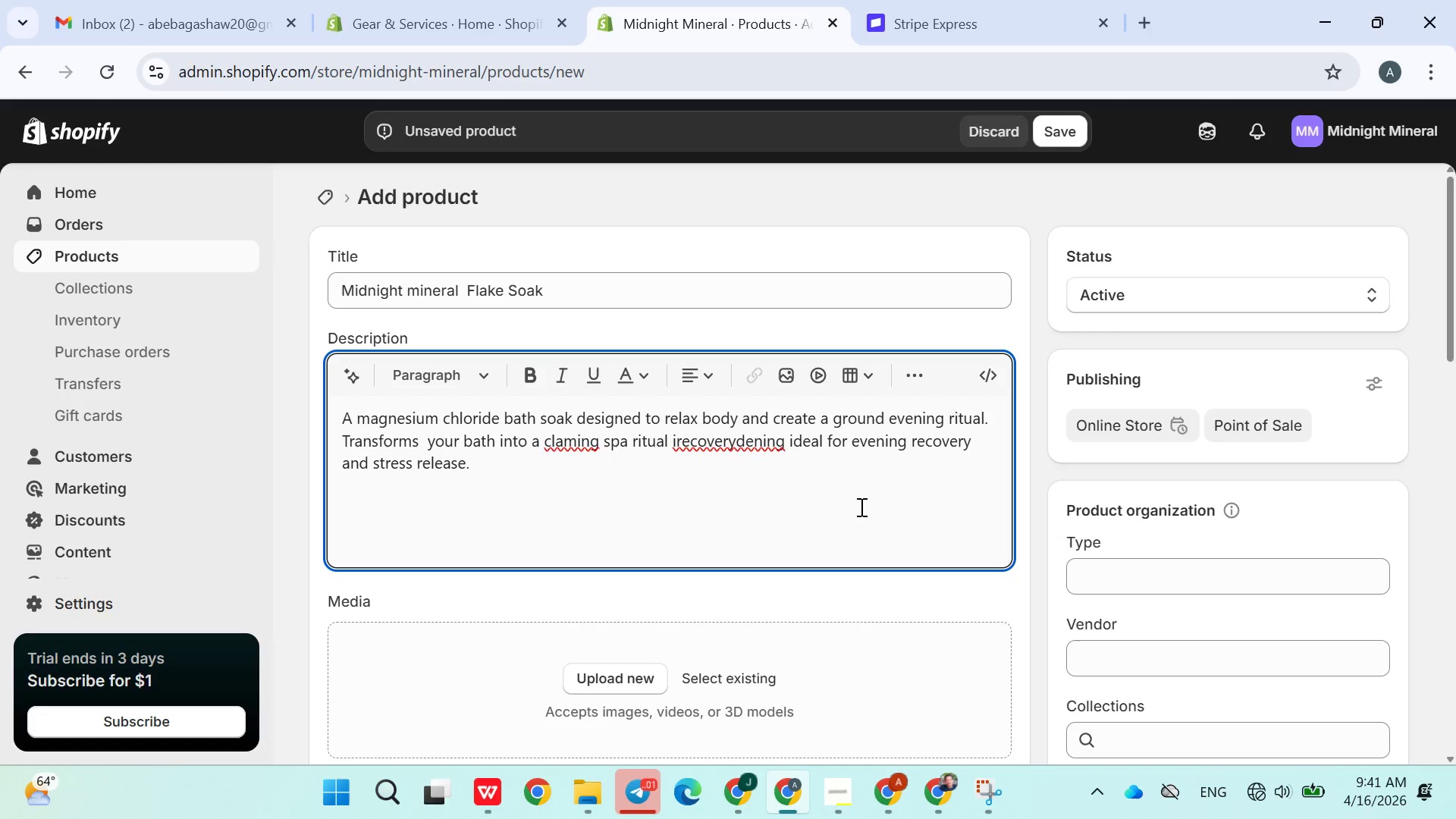 
left_click([834, 508])
 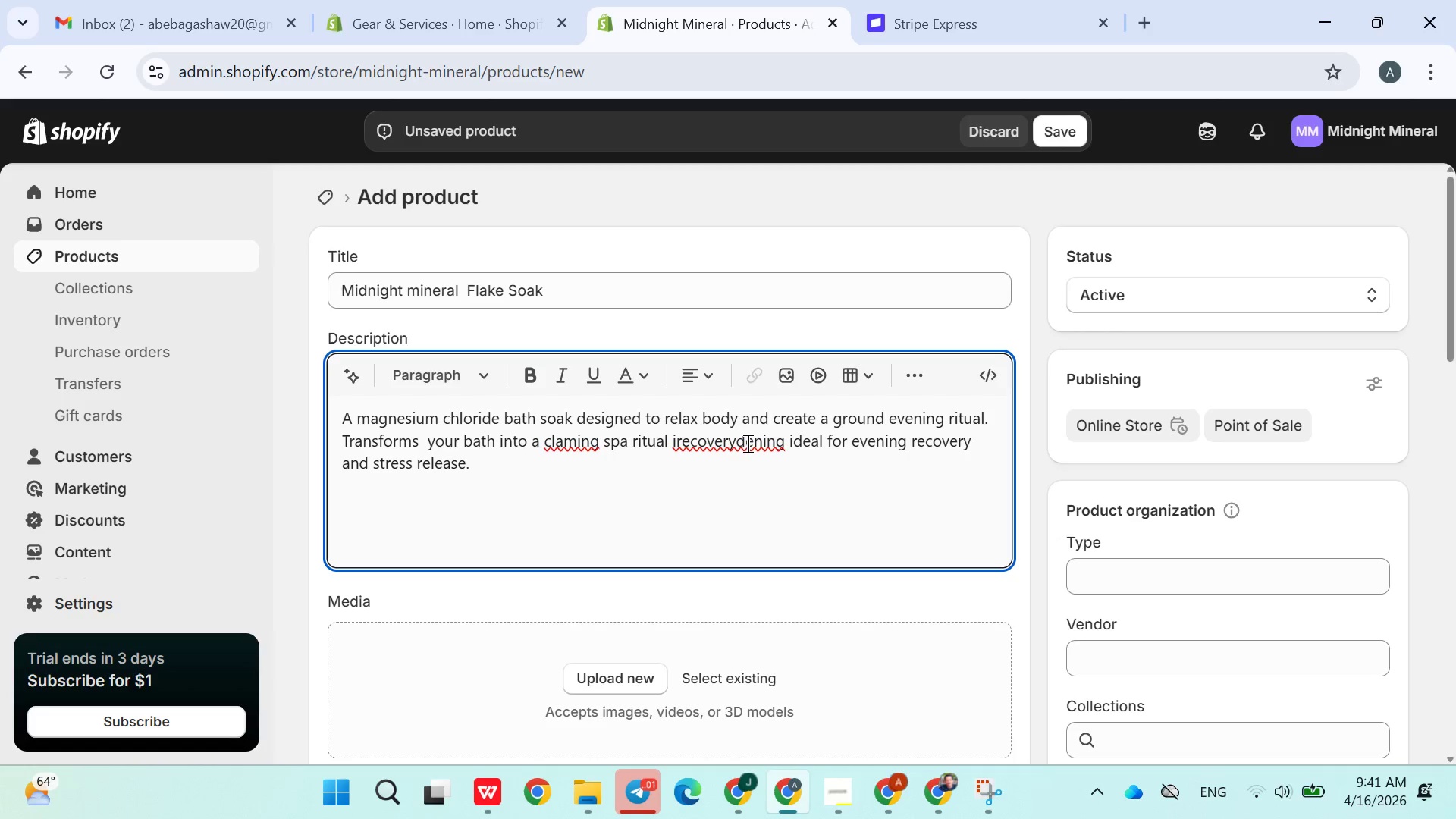 
double_click([750, 443])
 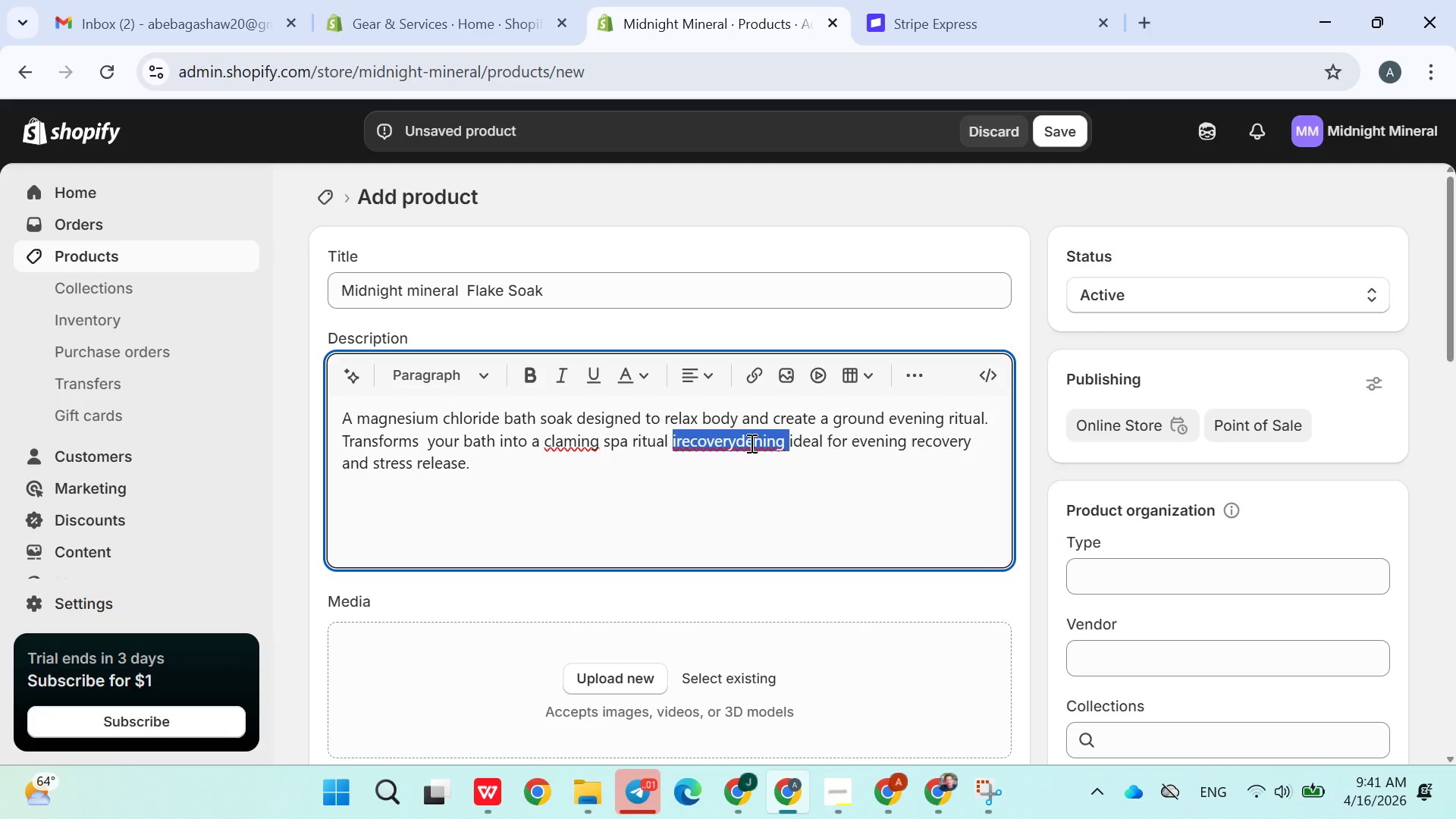 
key(Backspace)
 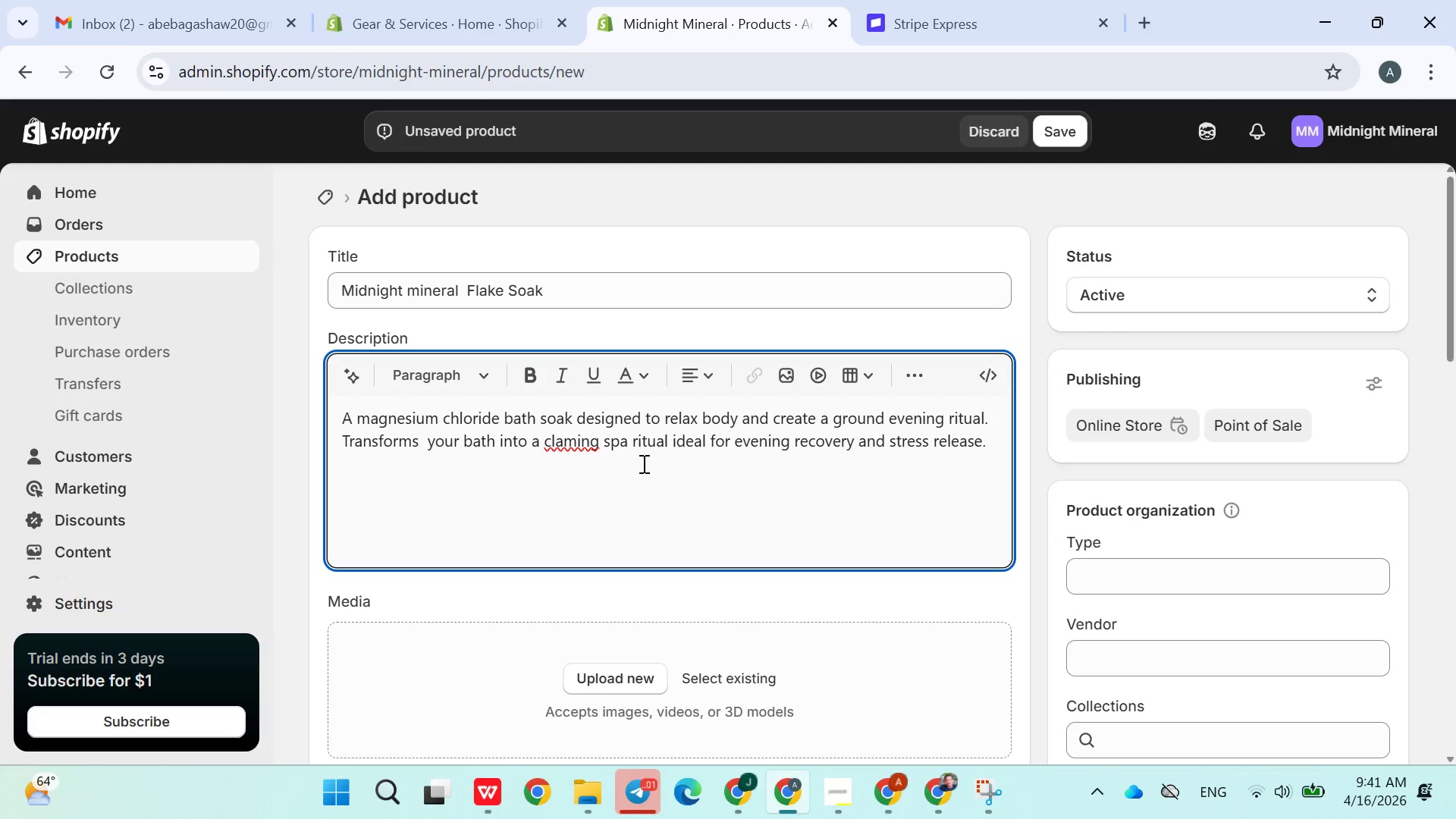 
double_click([584, 441])
 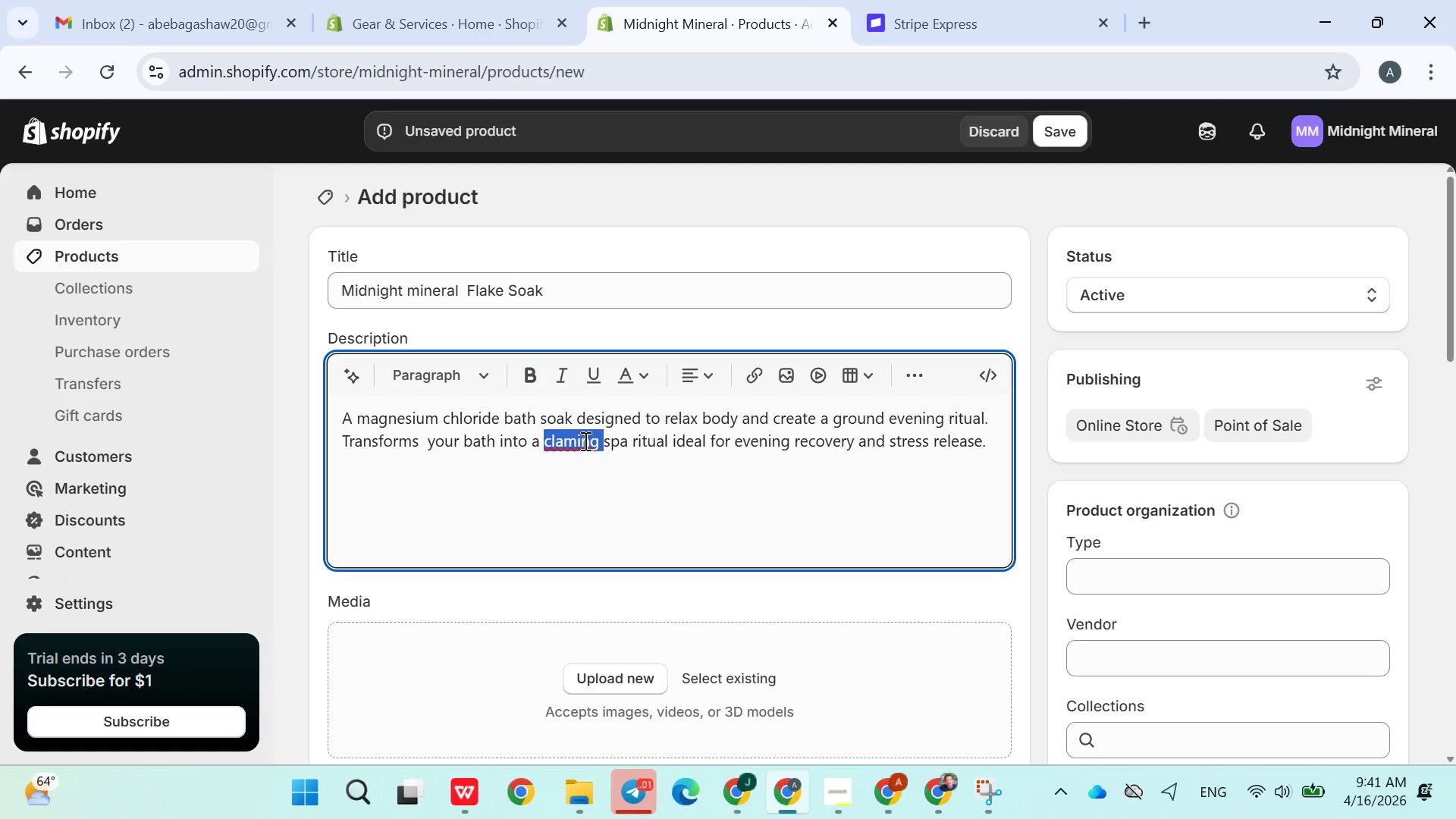 
wait(6.16)
 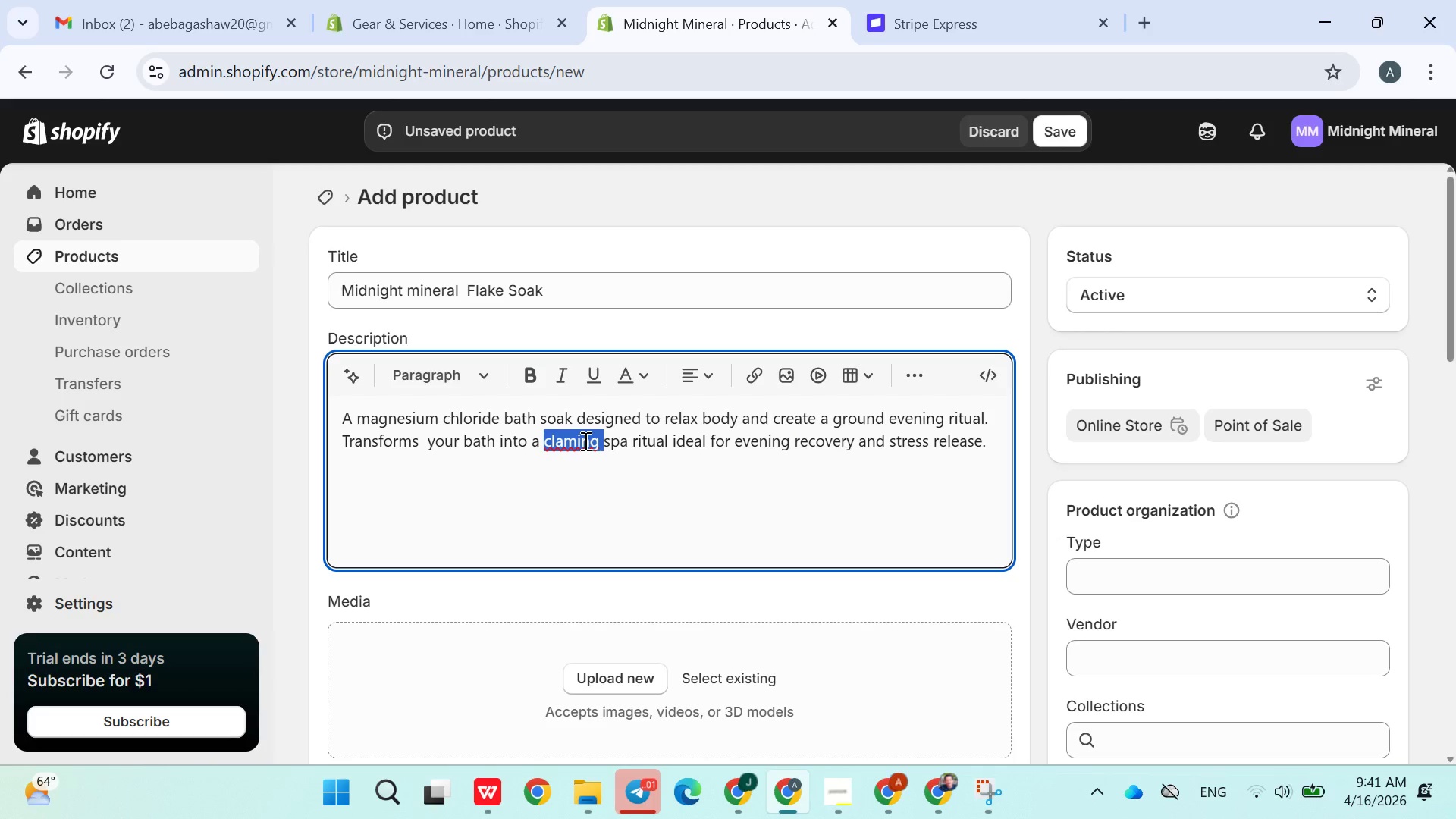 
type(C)
key(Backspace)
type(calming )
 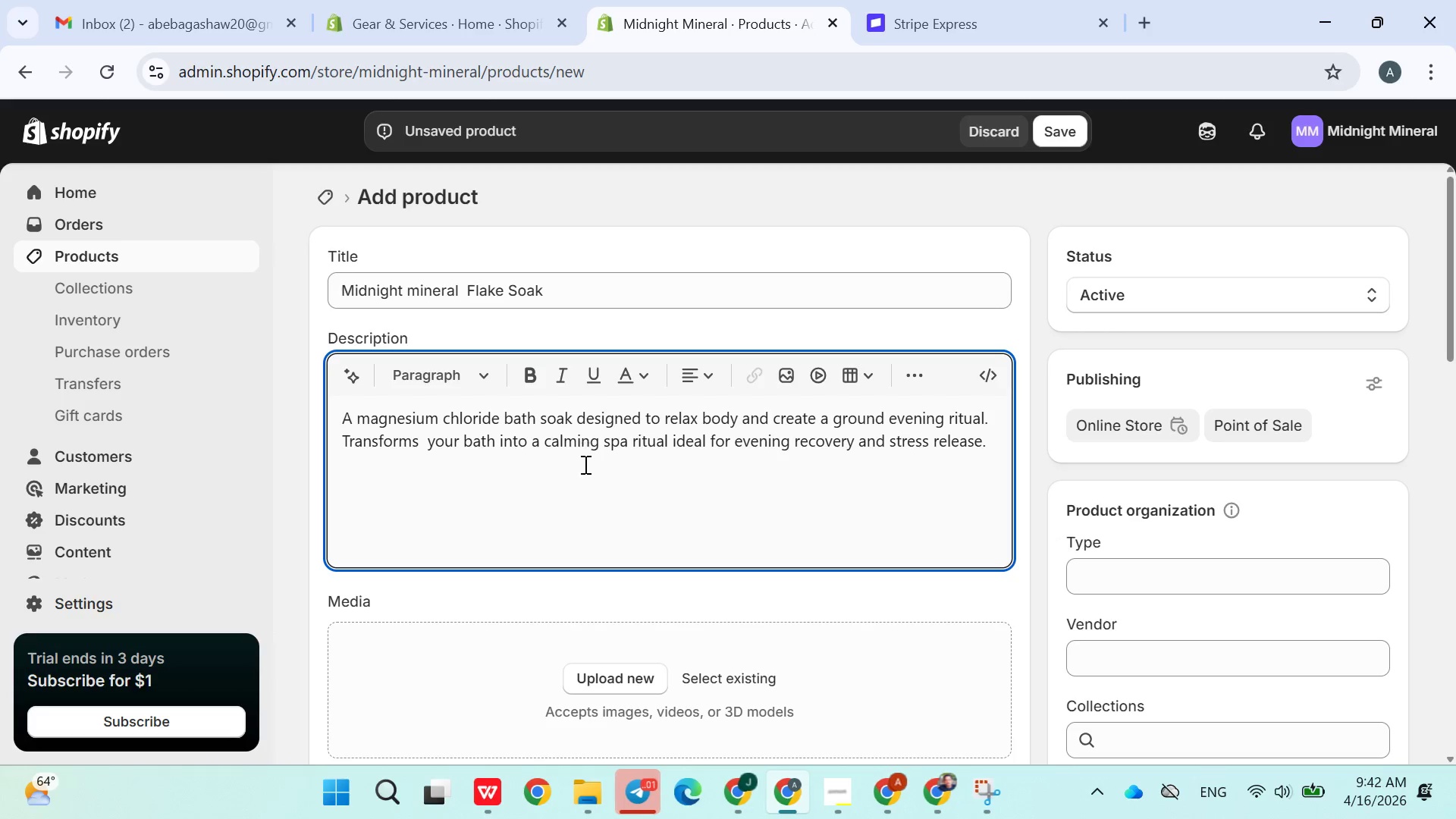 
left_click([584, 466])
 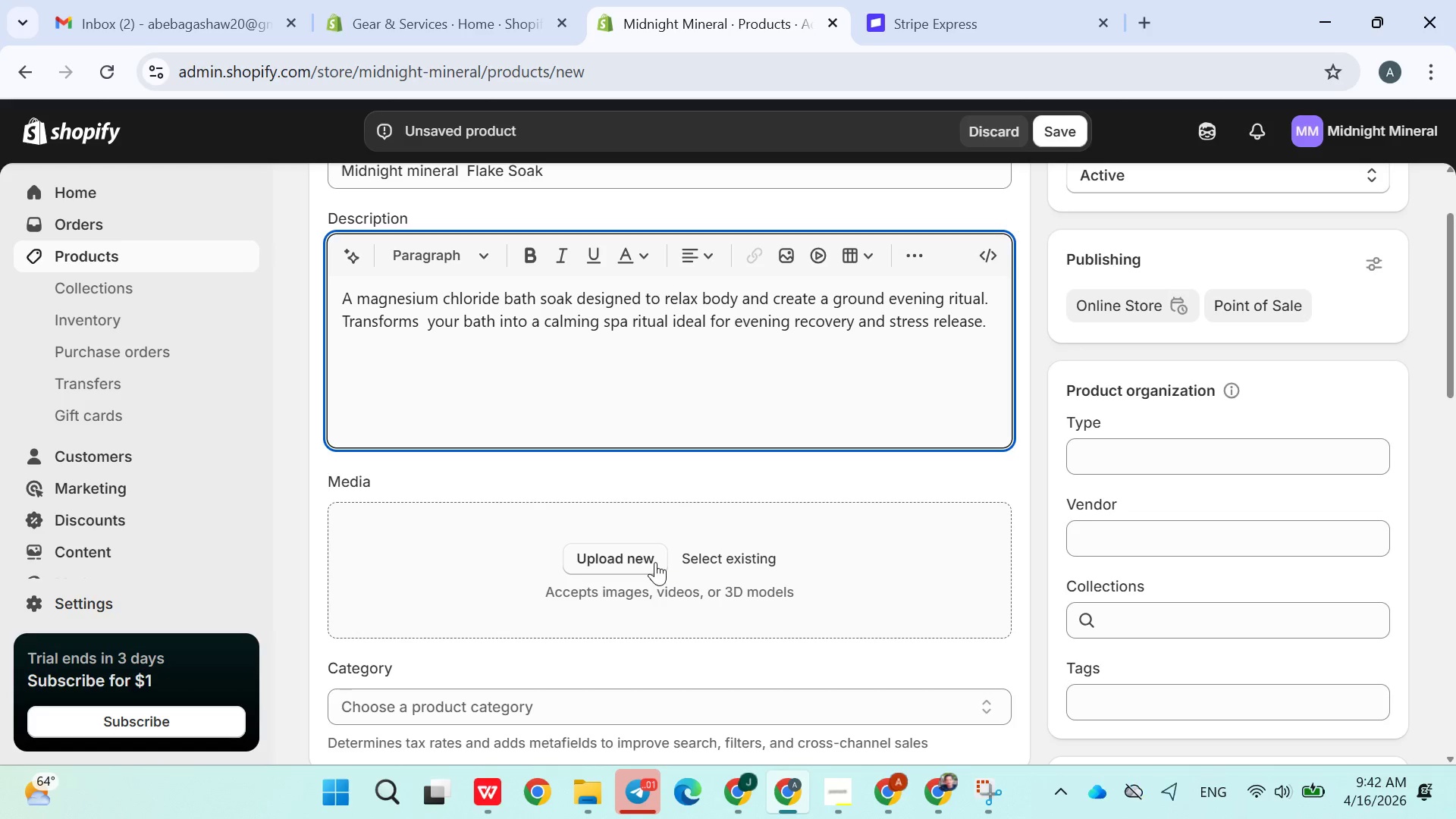 
wait(5.12)
 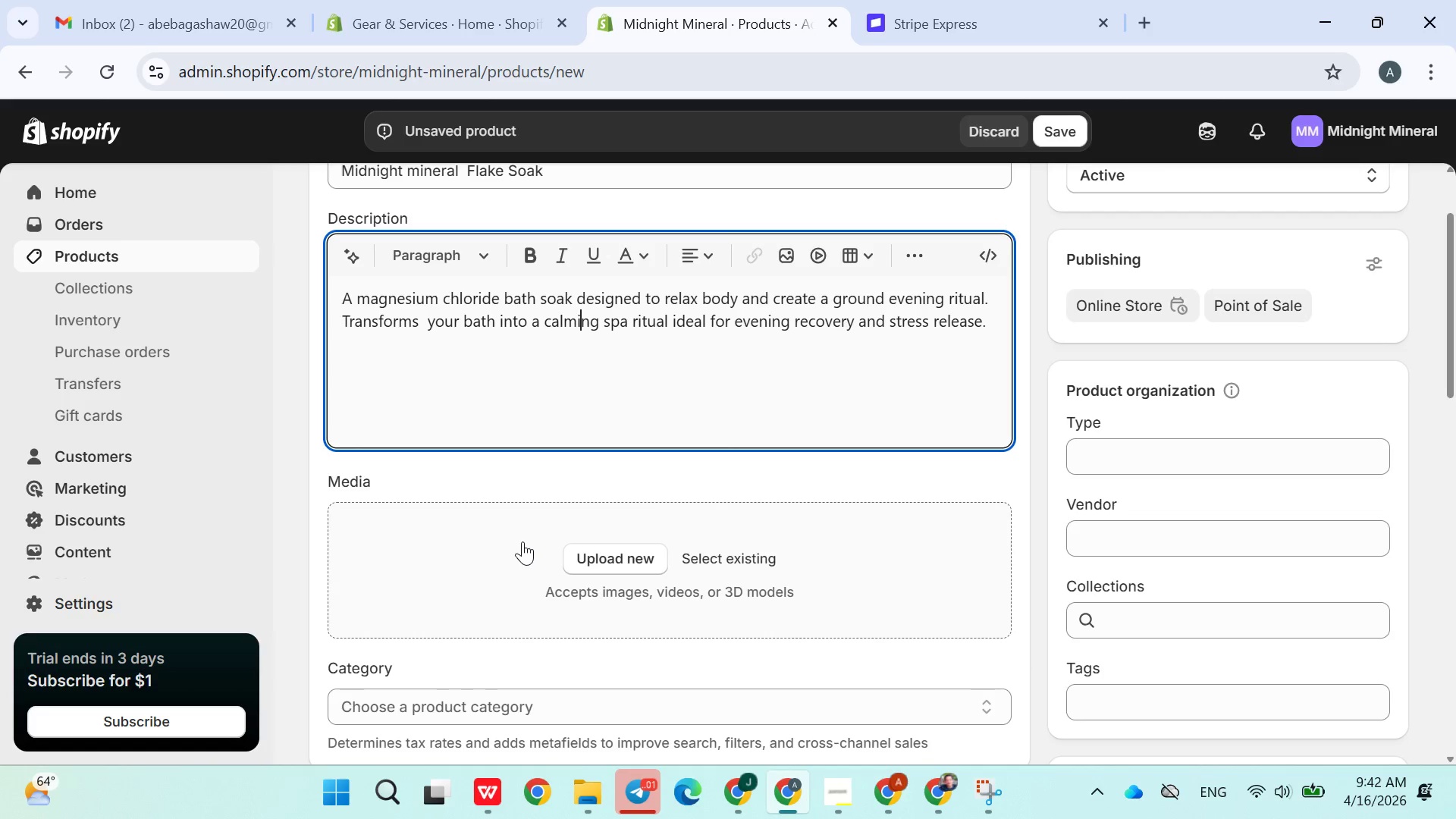 
left_click([651, 562])
 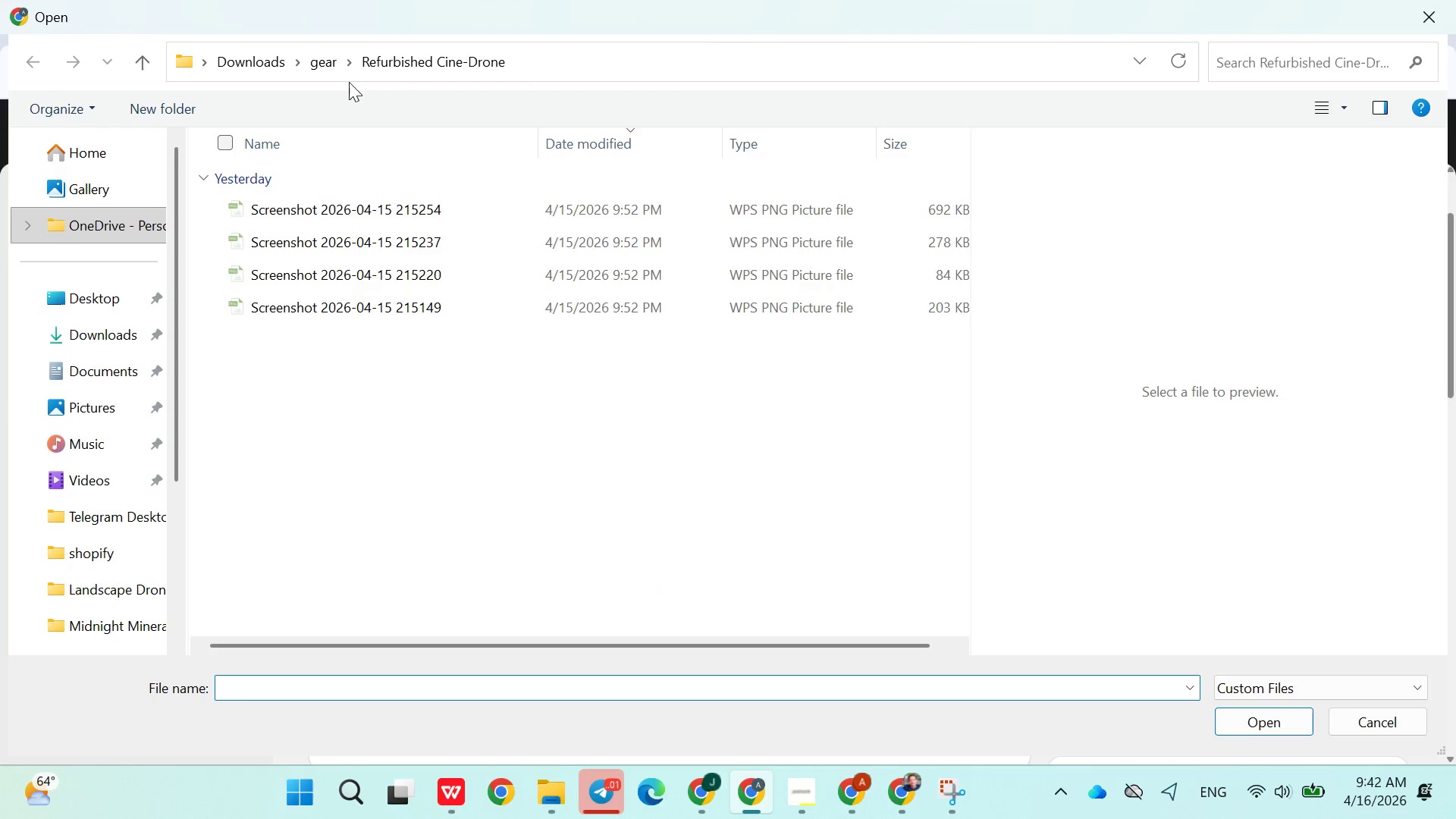 
left_click([328, 58])
 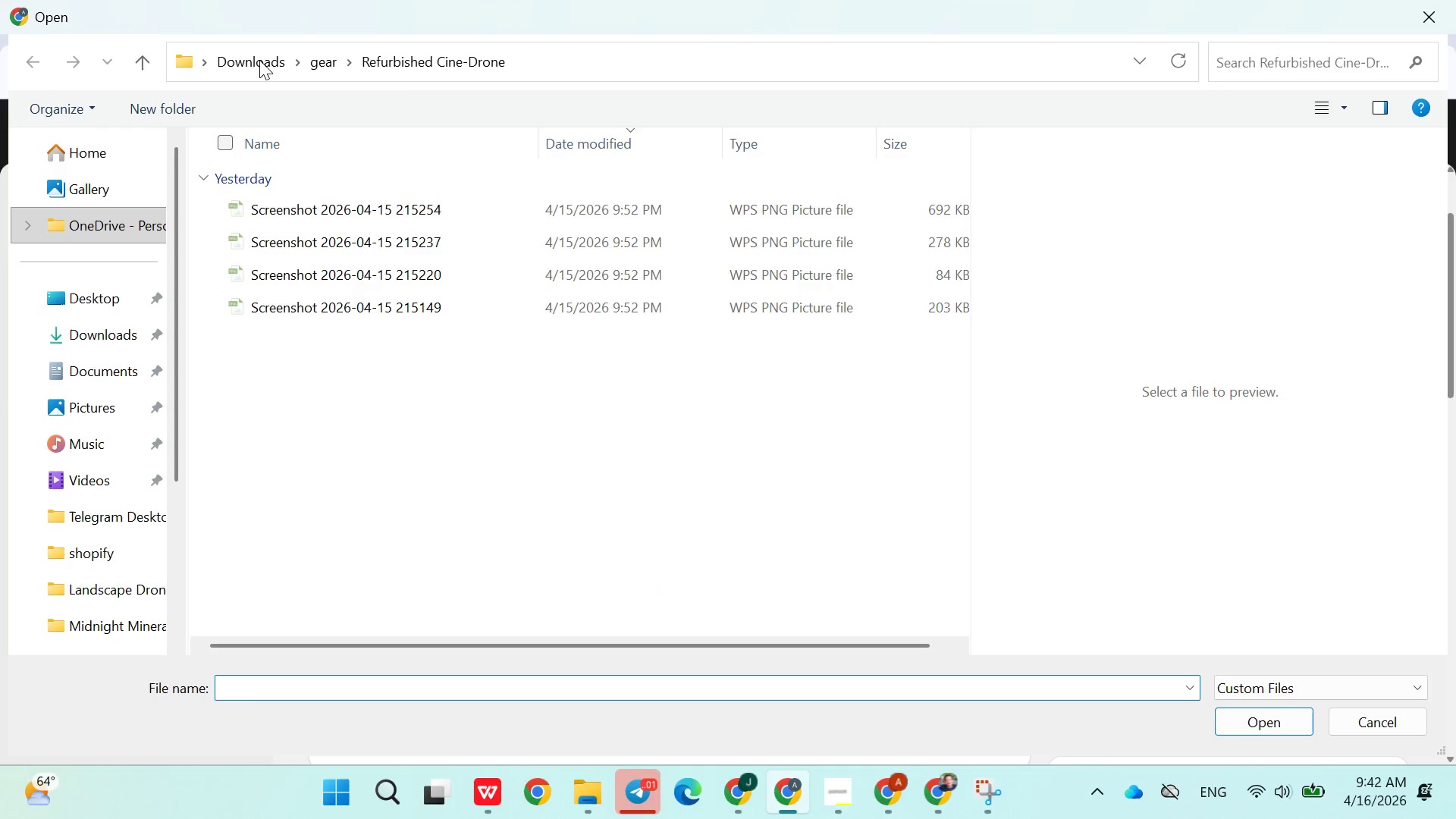 
left_click([259, 60])
 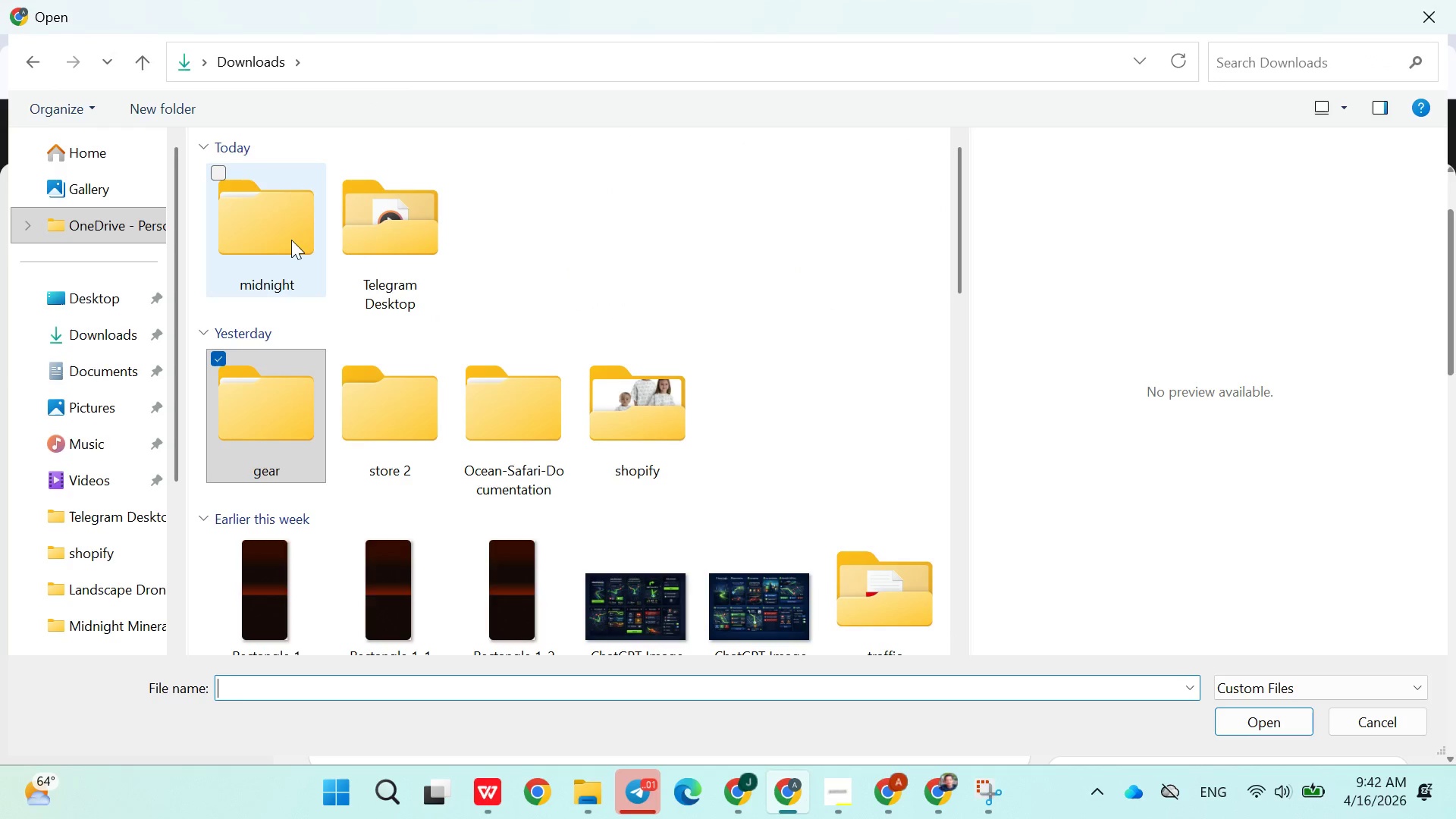 
double_click([287, 233])
 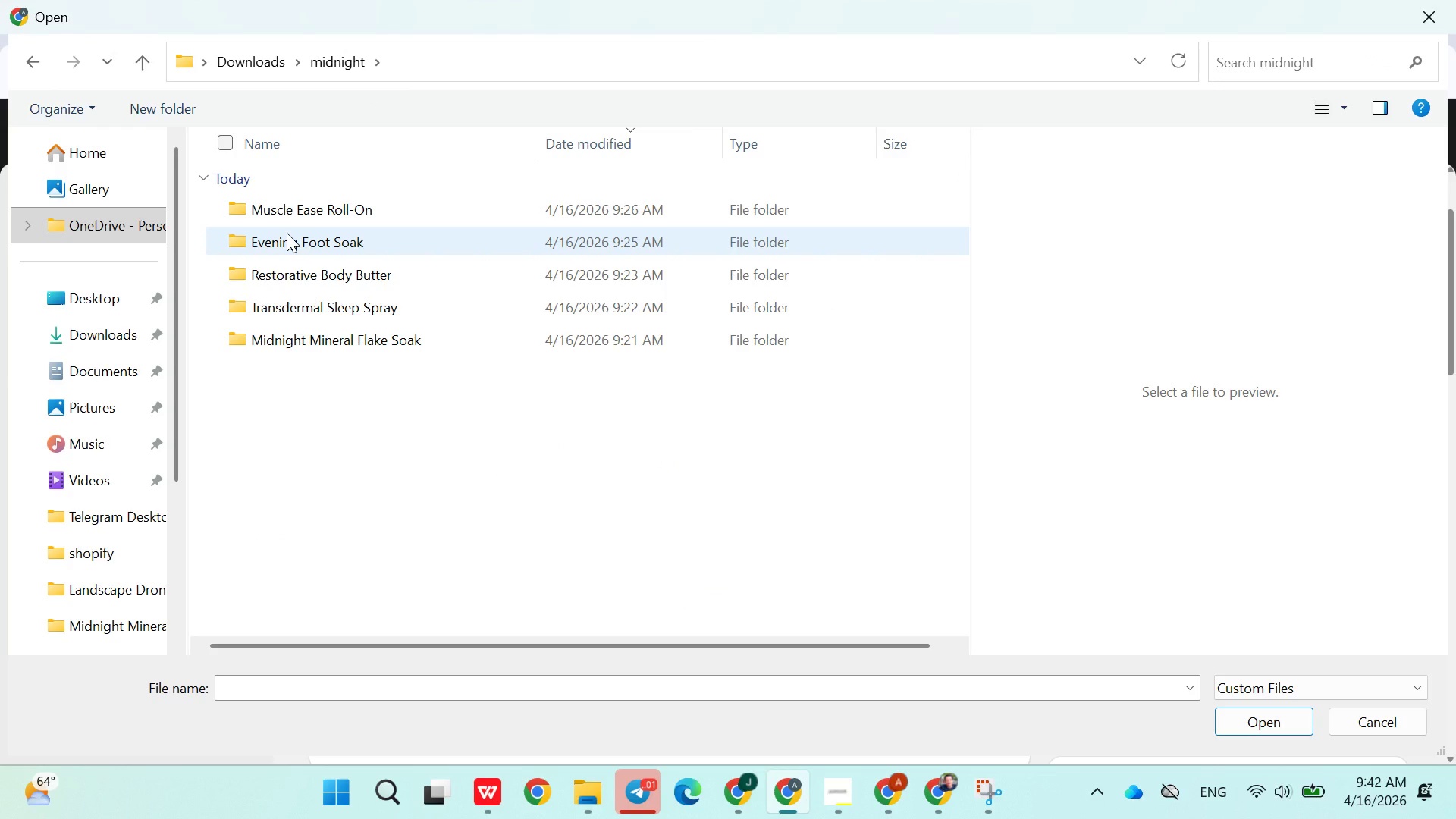 
left_click_drag(start_coordinate=[287, 233], to_coordinate=[385, 243])
 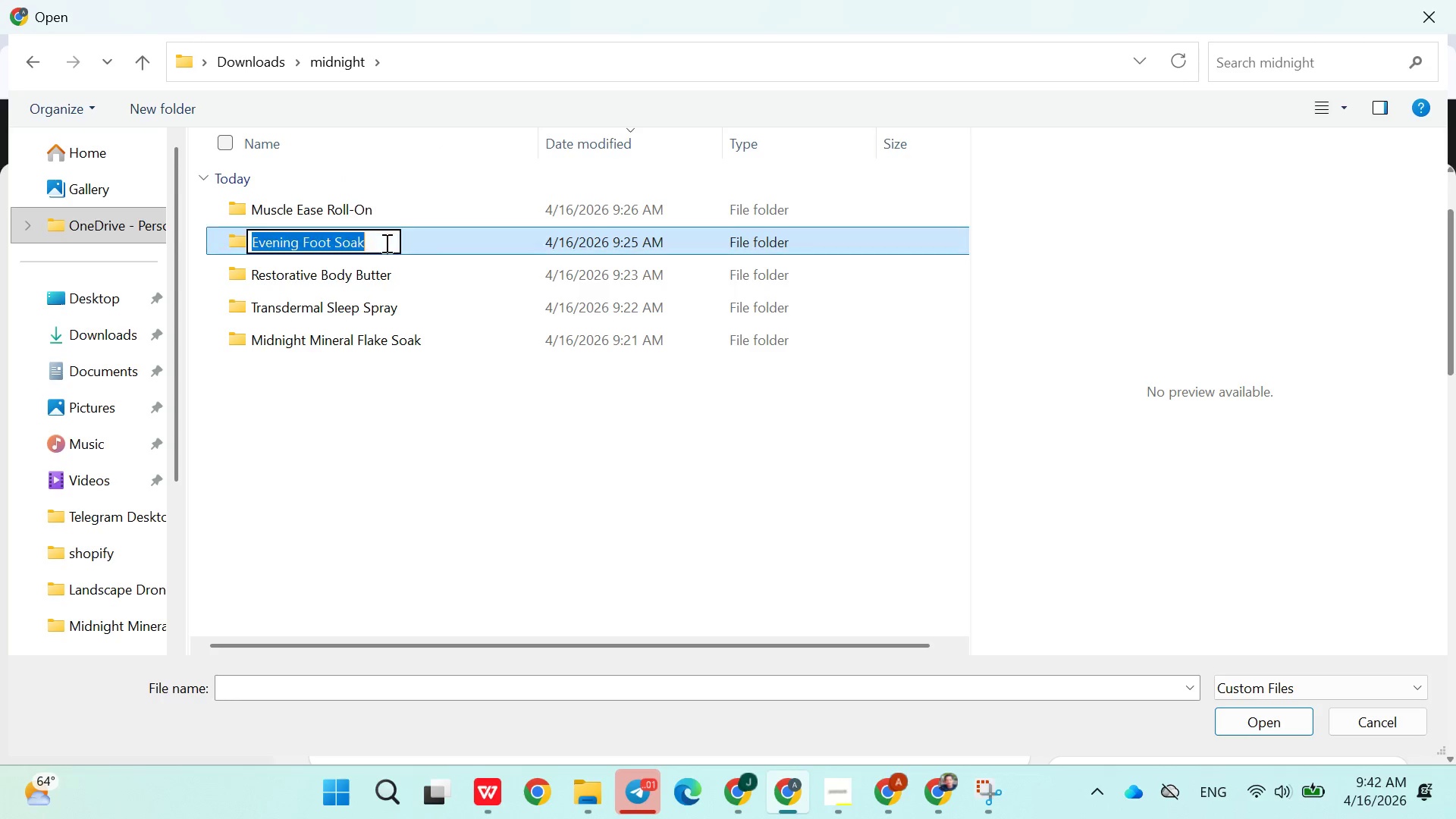 
left_click([385, 243])
 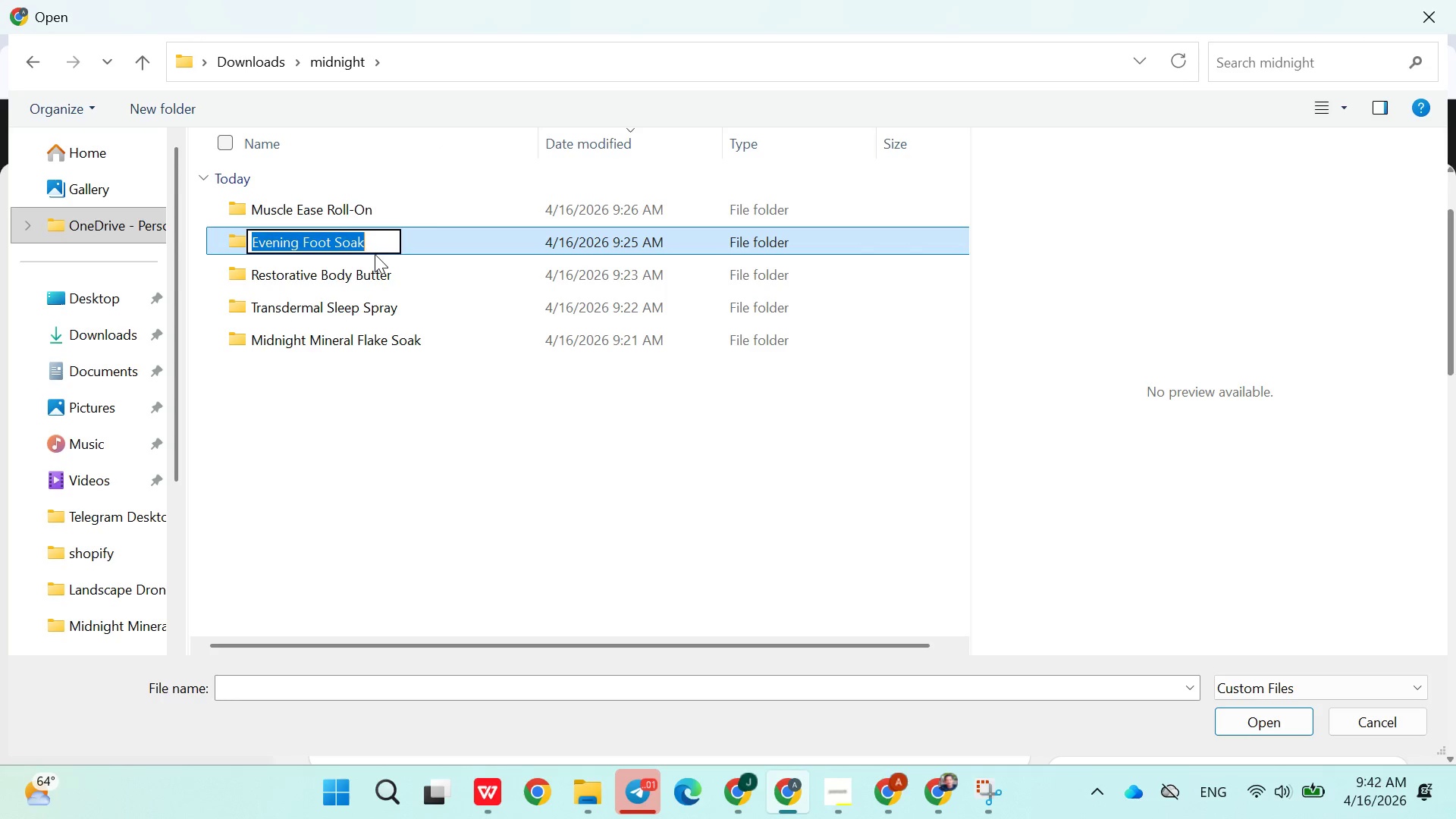 
left_click([371, 261])
 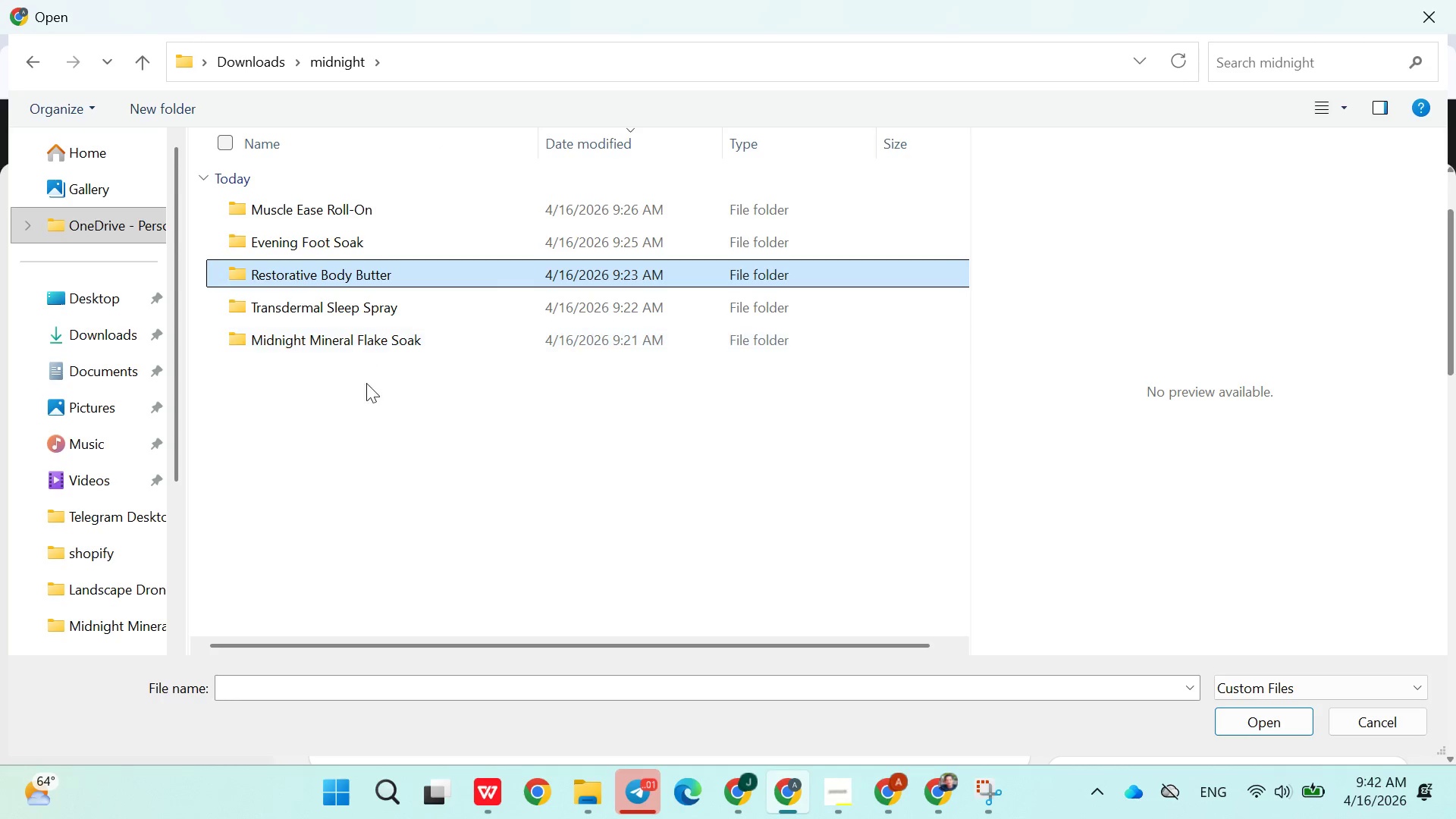 
left_click([366, 394])
 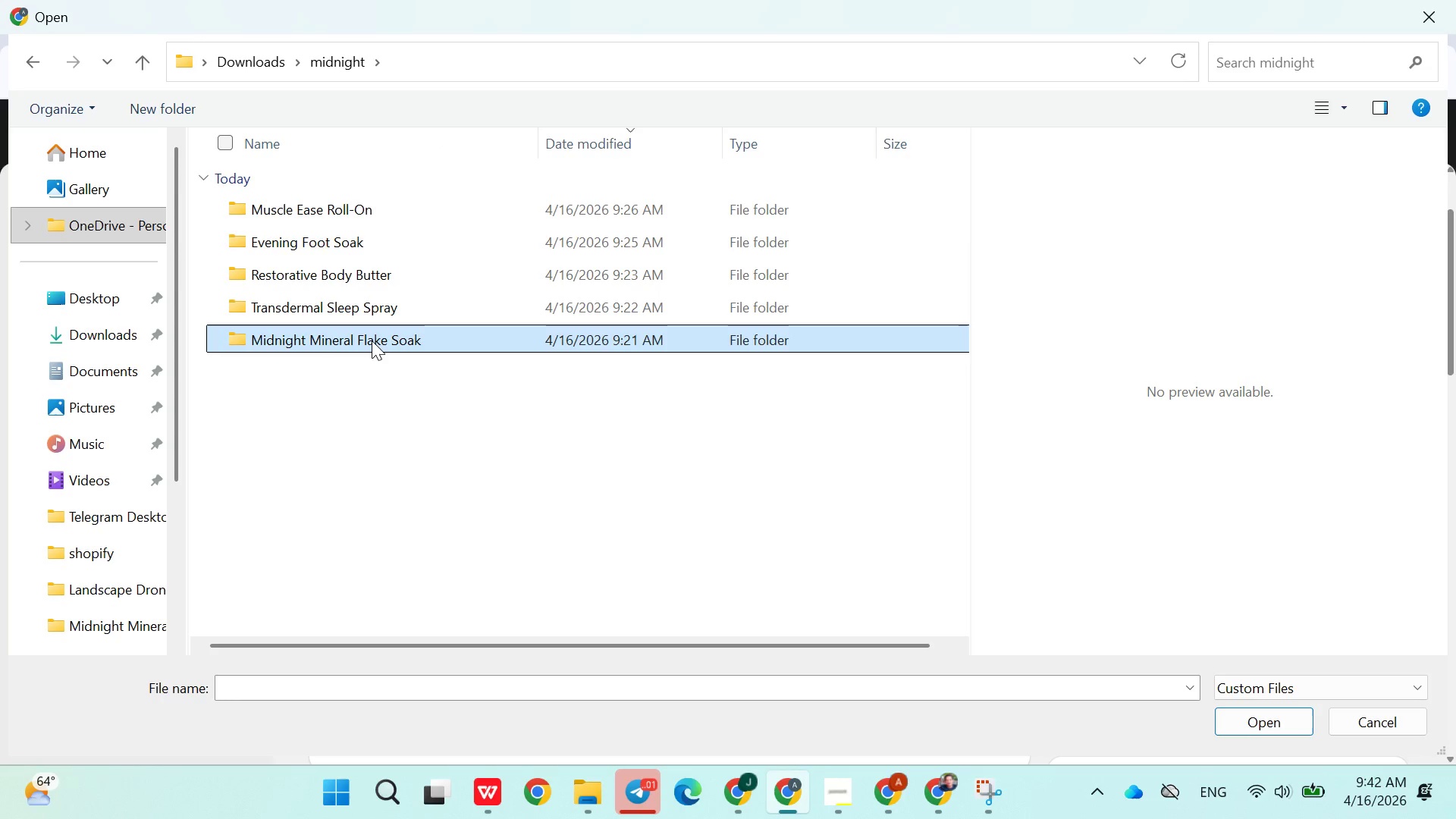 
double_click([372, 340])
 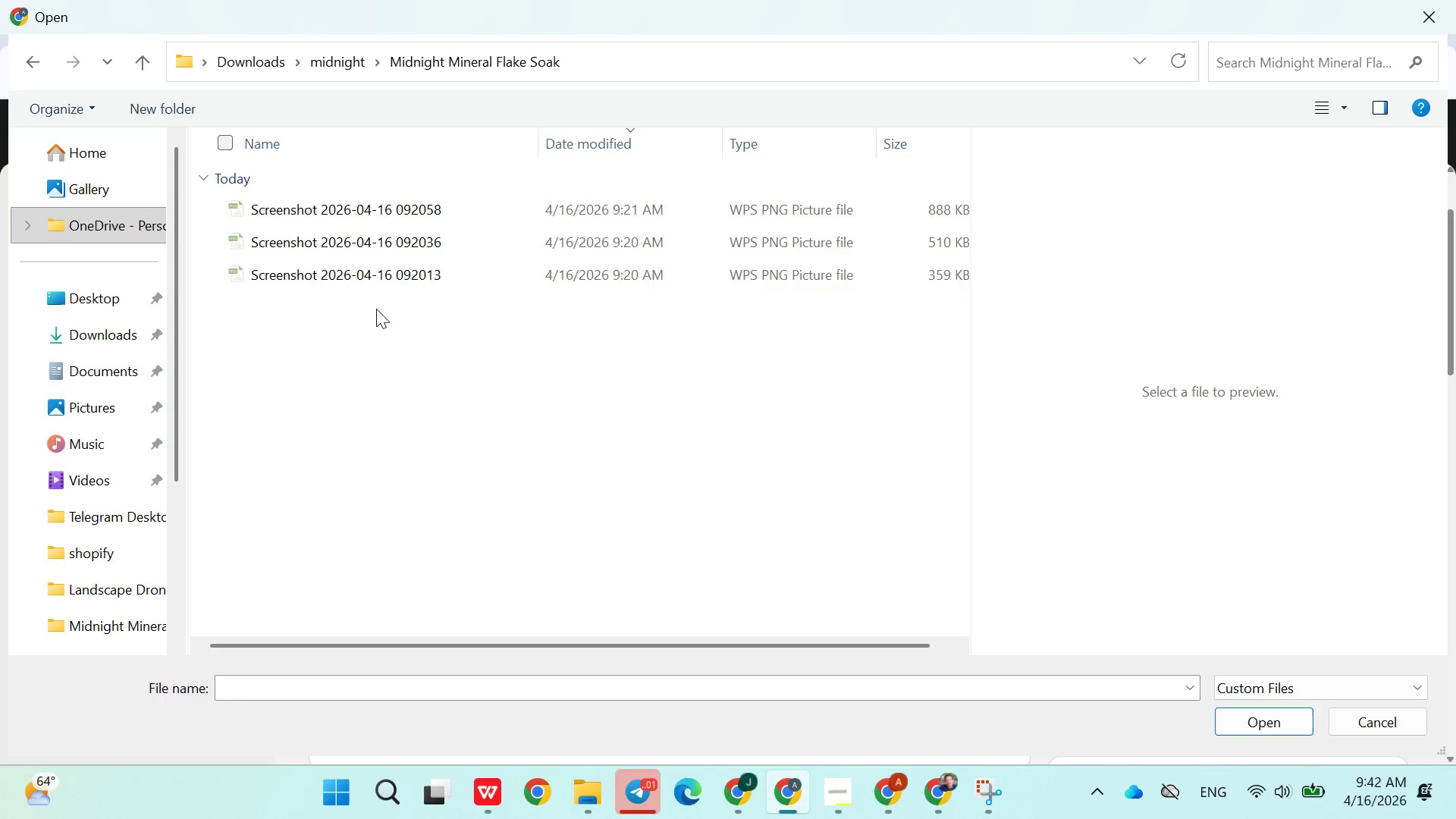 
key(Control+A)
 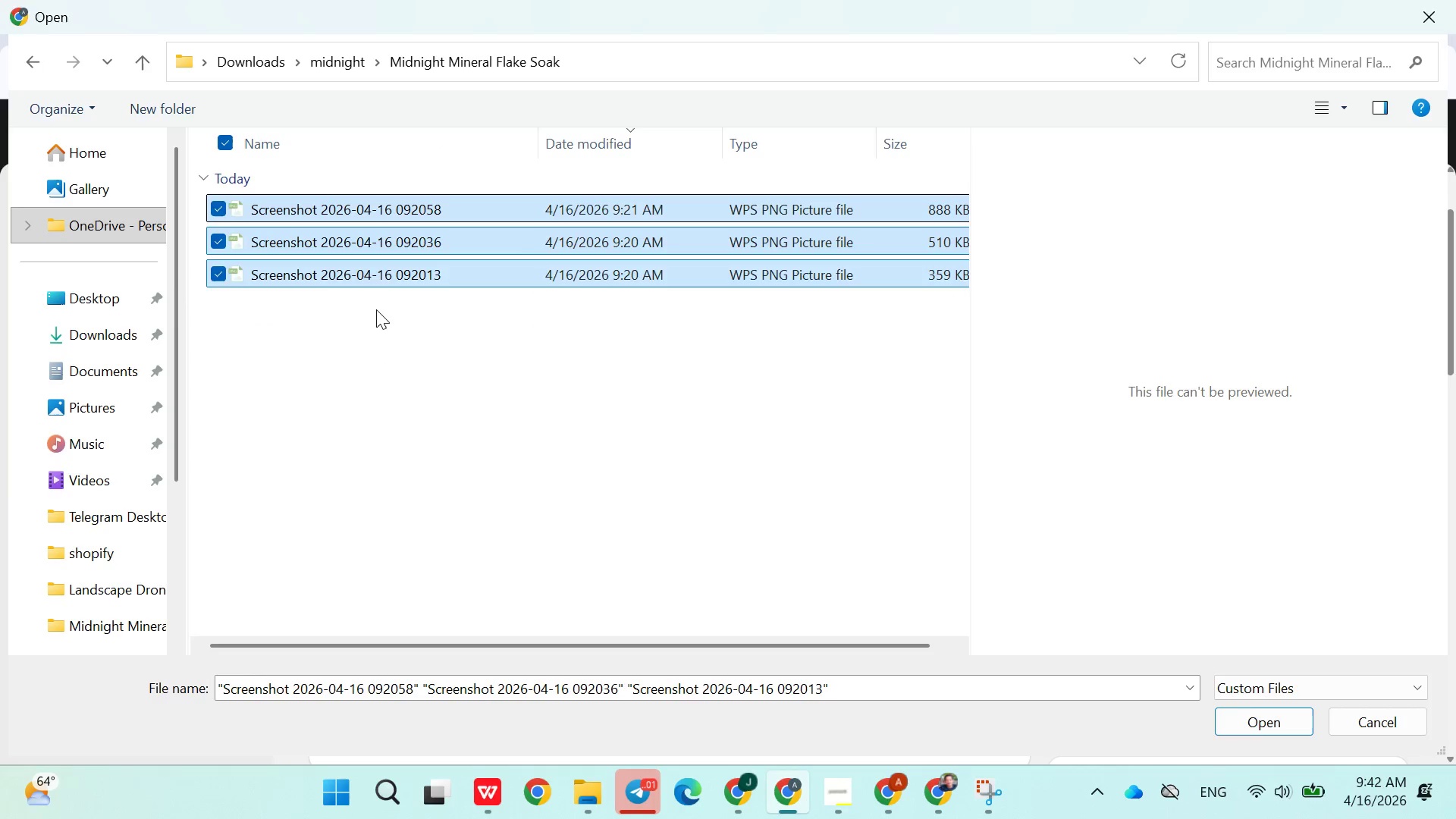 
key(Enter)
 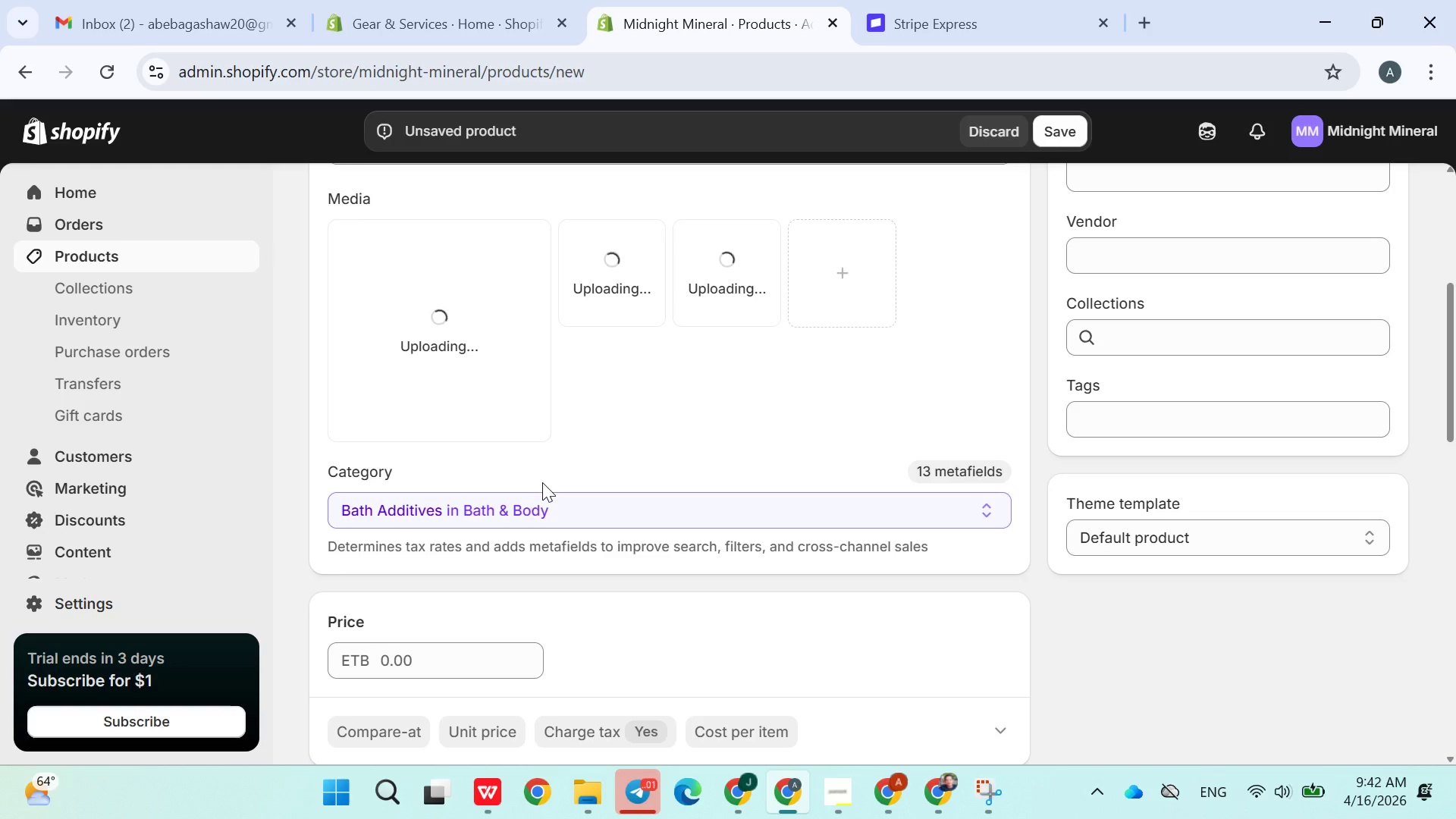 
left_click_drag(start_coordinate=[484, 583], to_coordinate=[463, 604])
 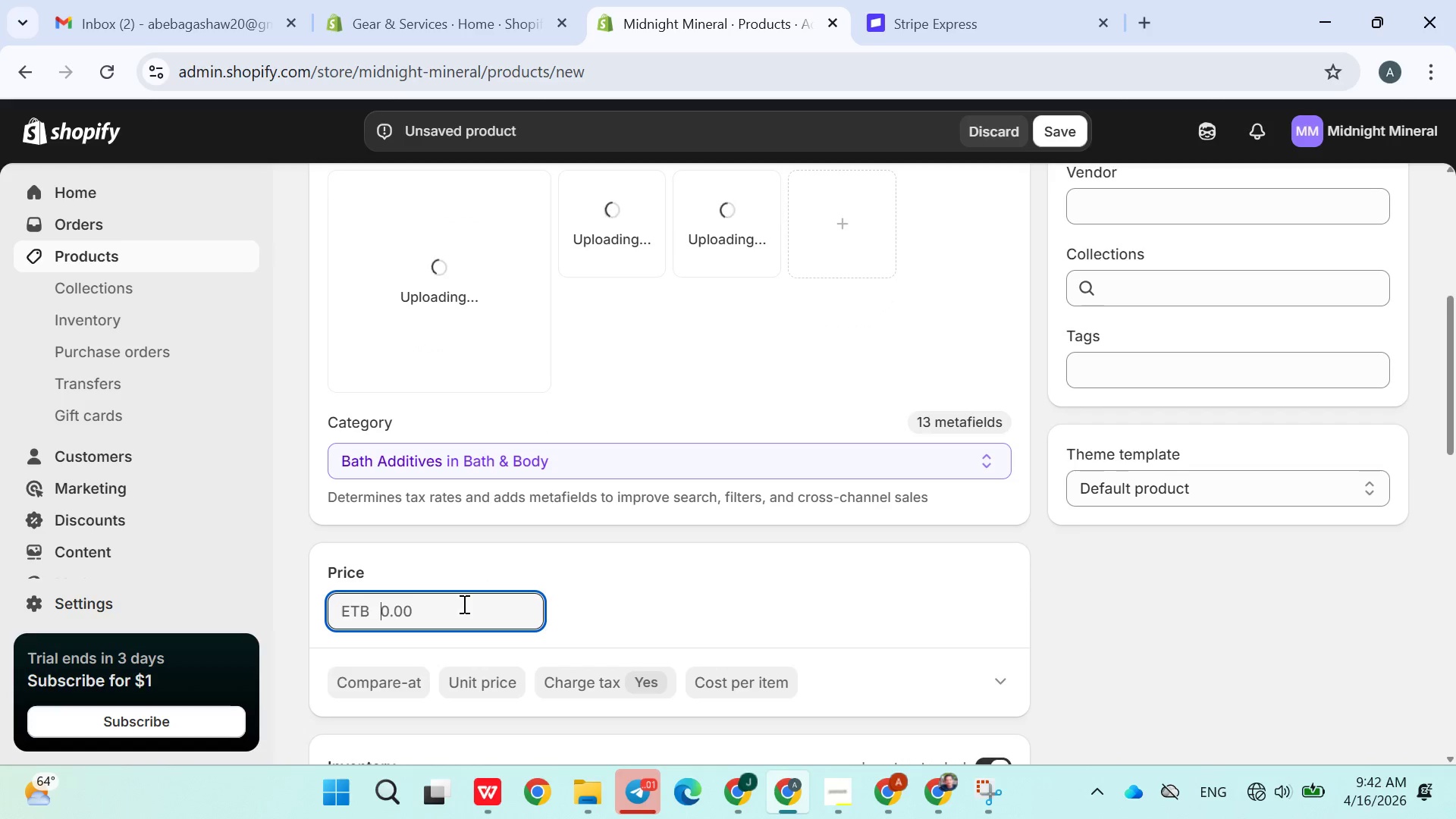 
double_click([463, 604])
 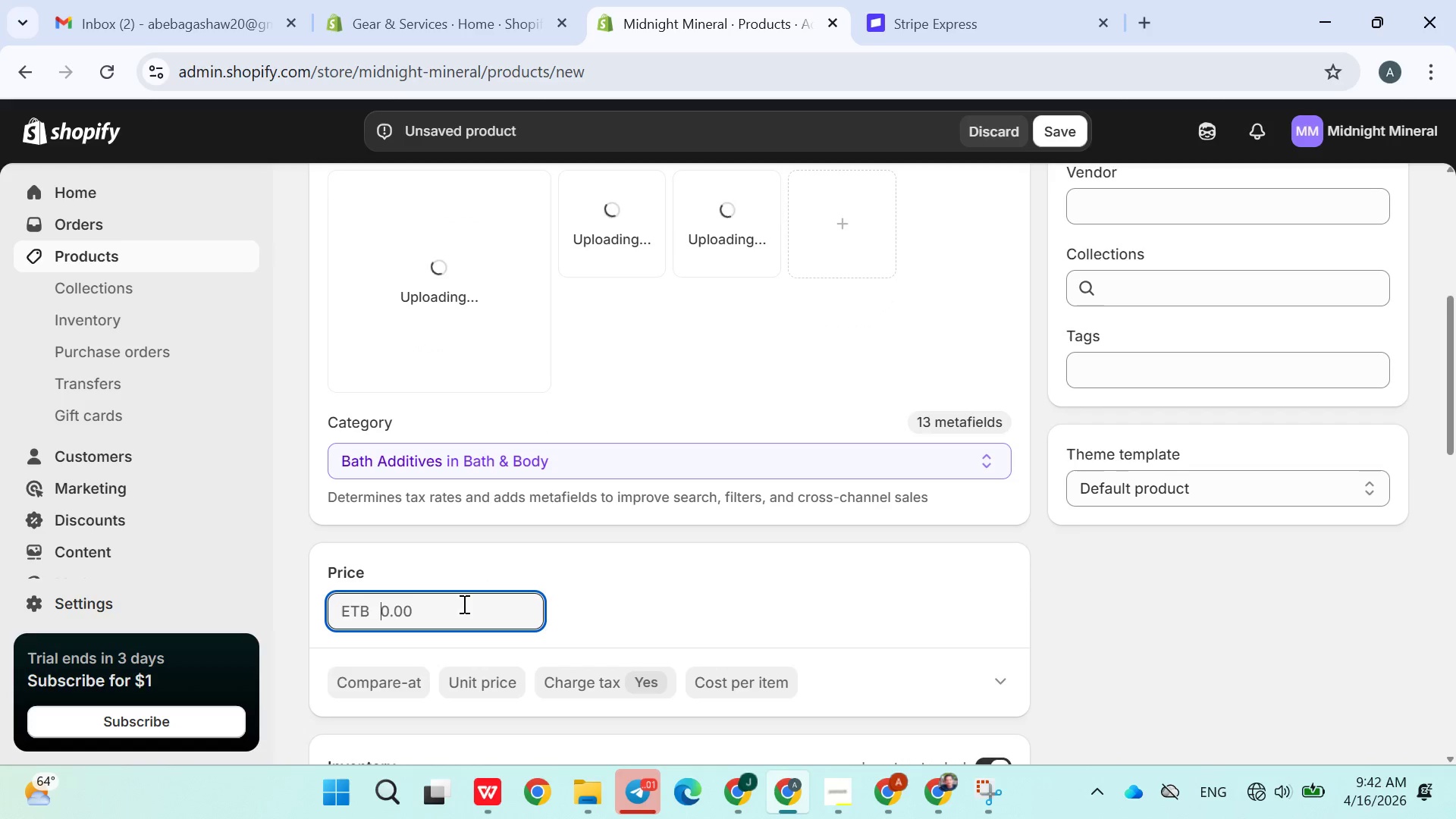 
double_click([463, 604])
 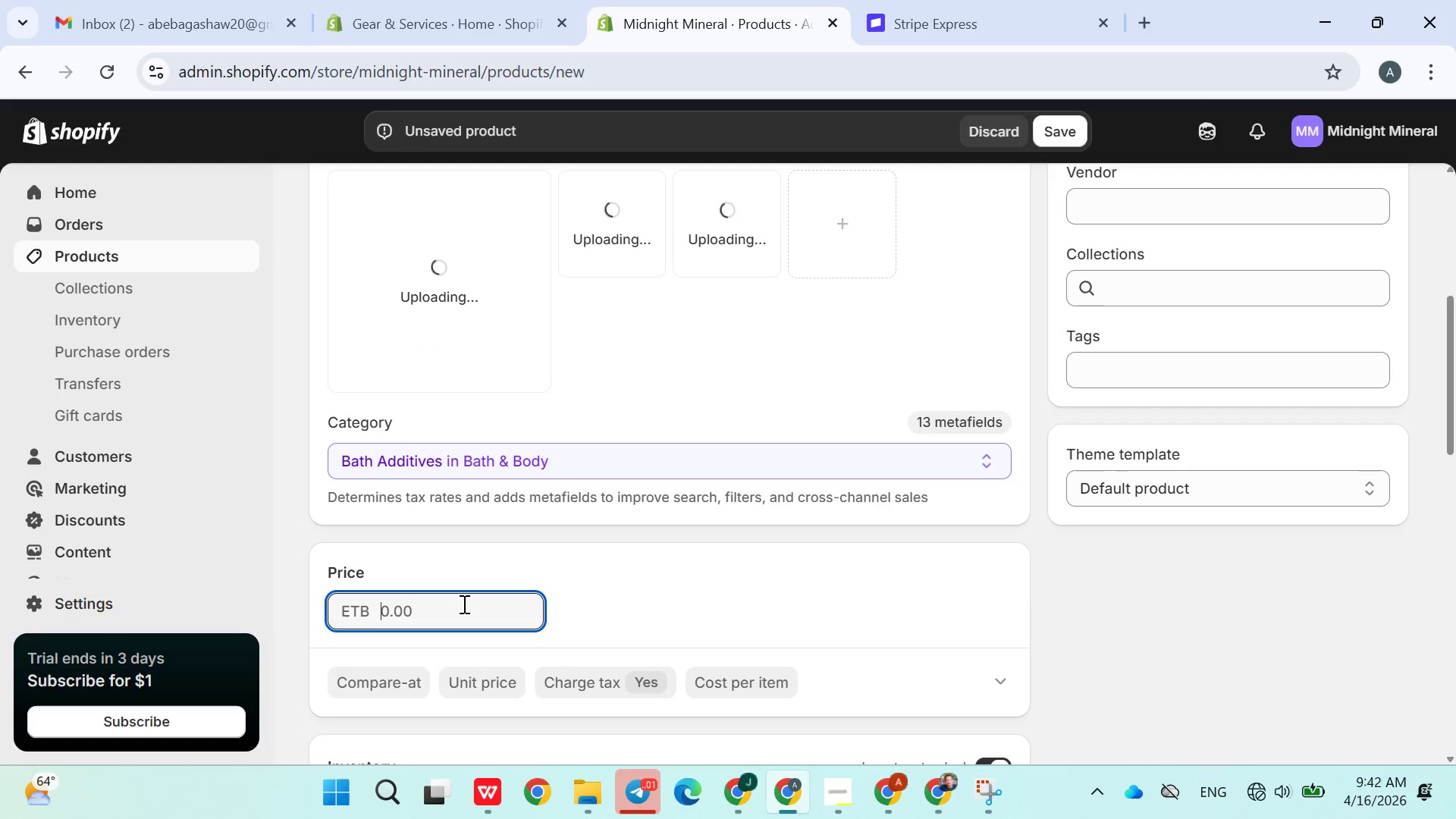 
left_click_drag(start_coordinate=[463, 604], to_coordinate=[591, 586])
 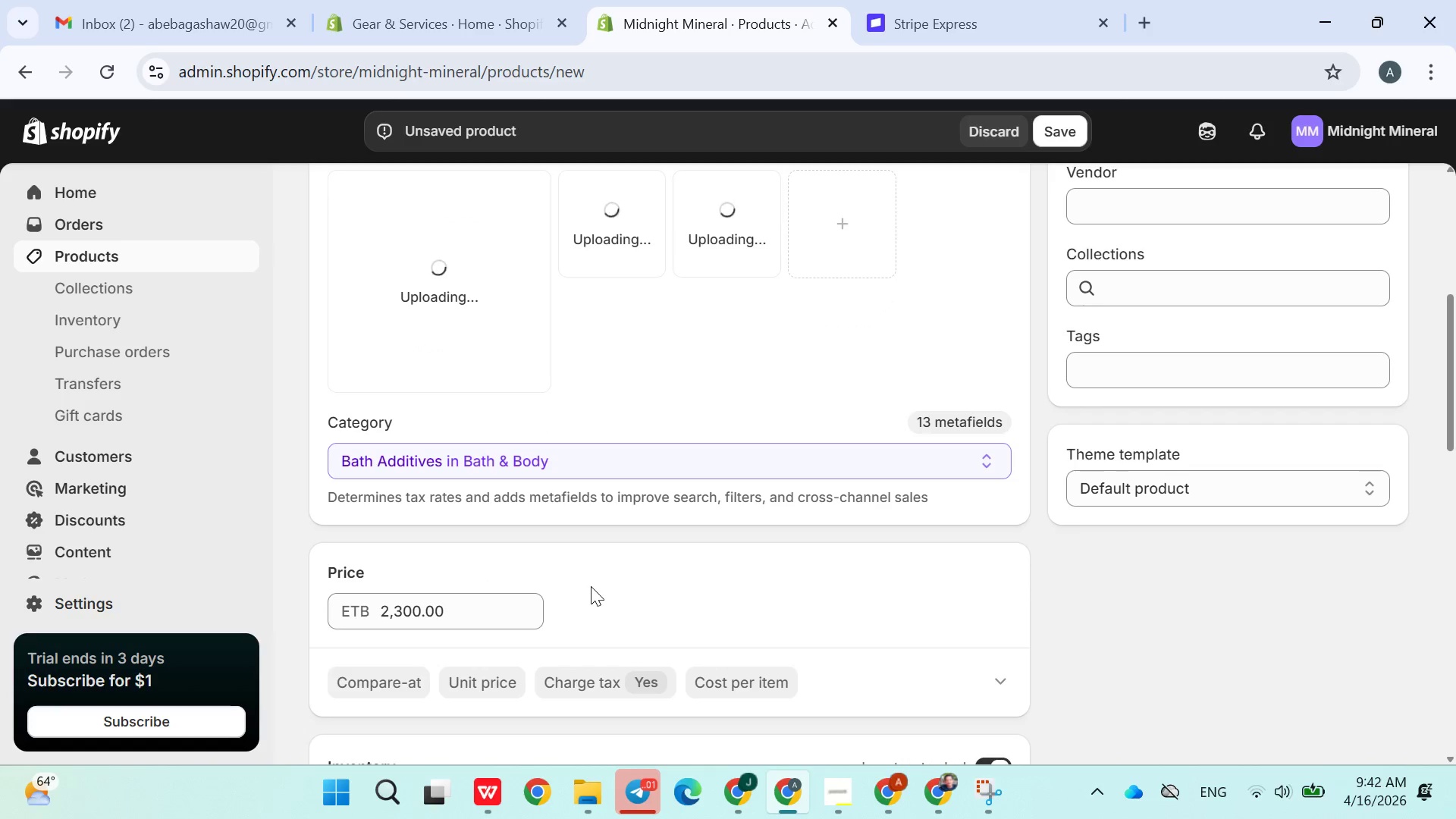 
type(2300)
 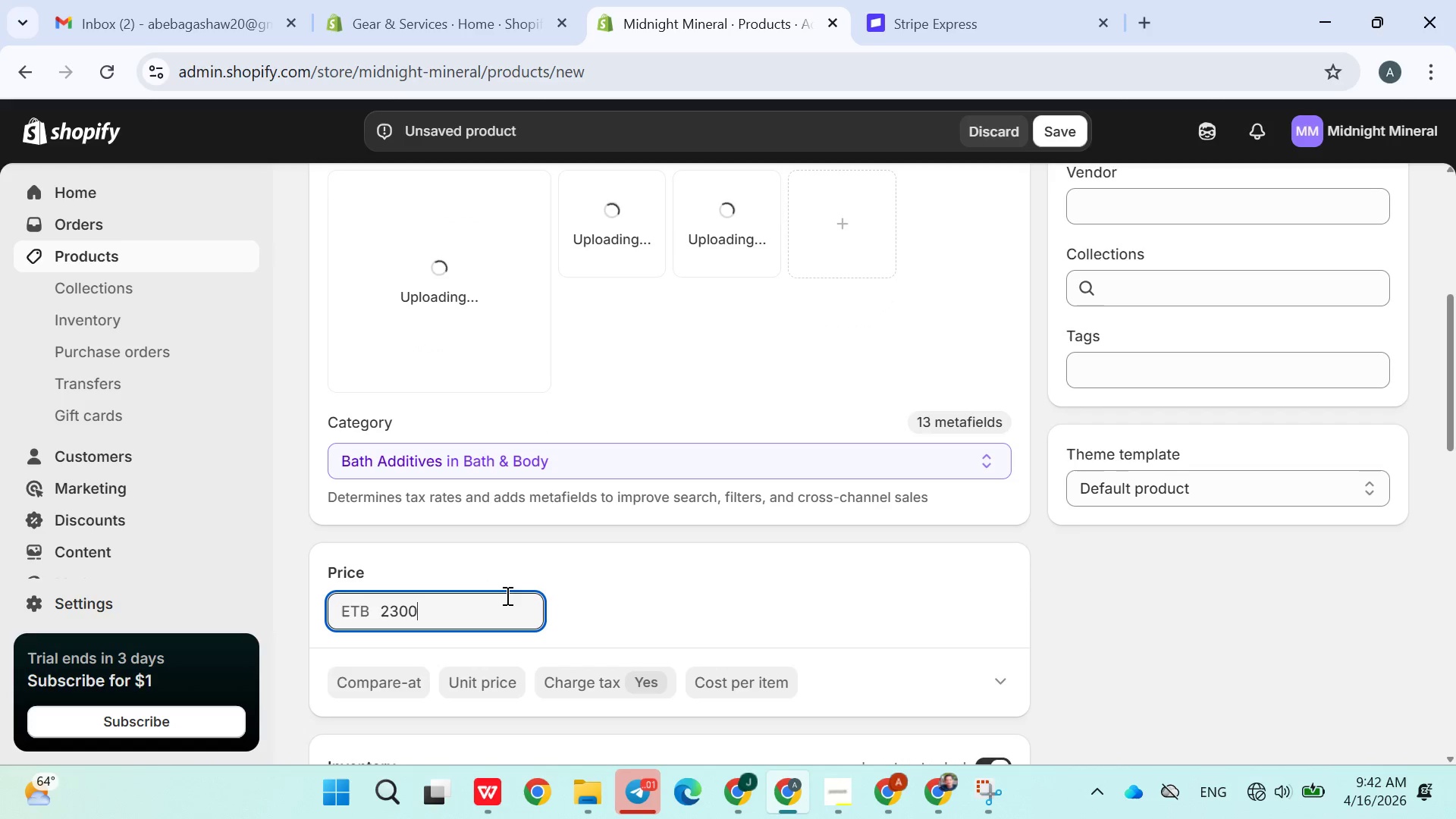 
left_click([591, 586])
 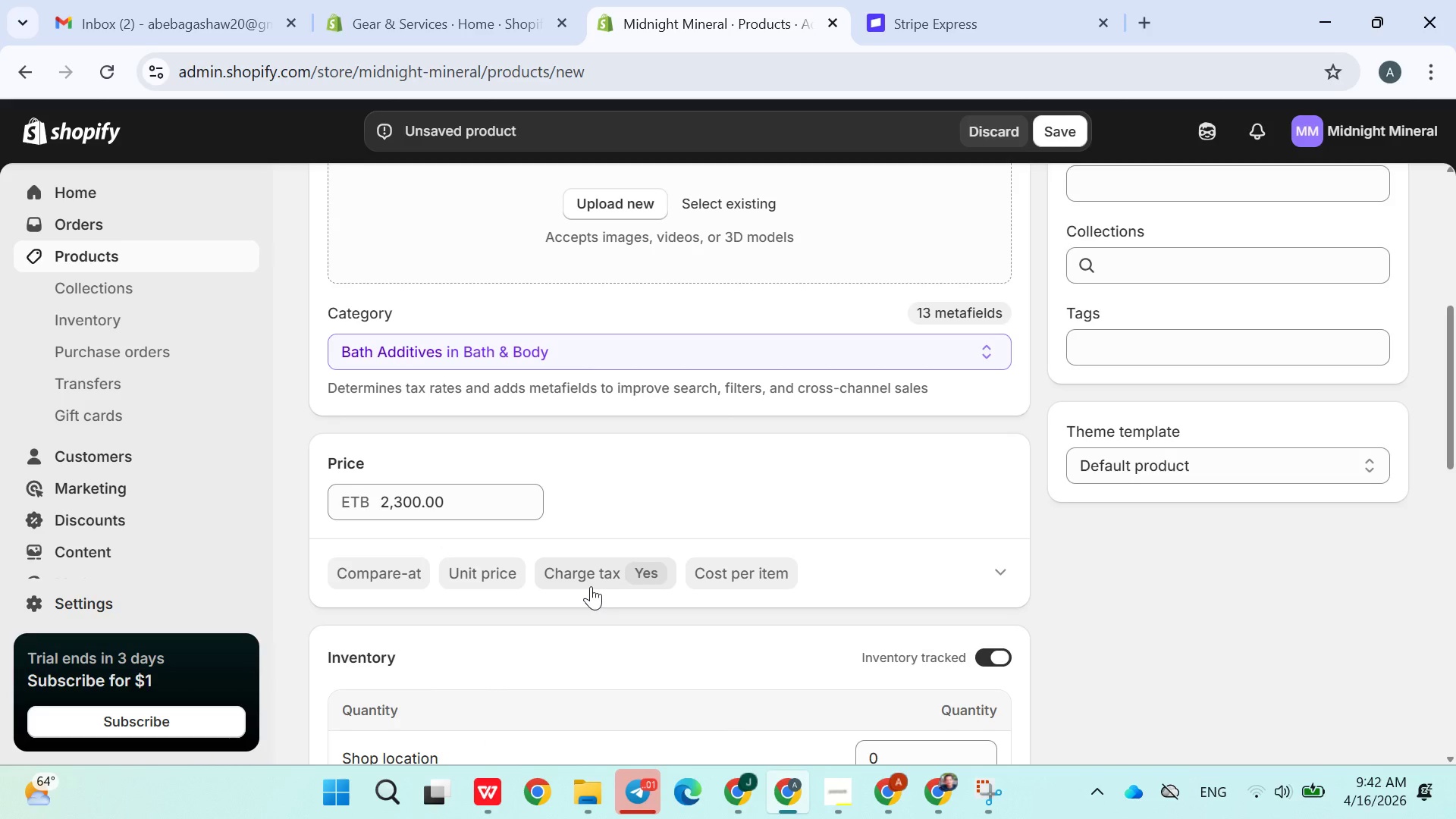 
wait(14.66)
 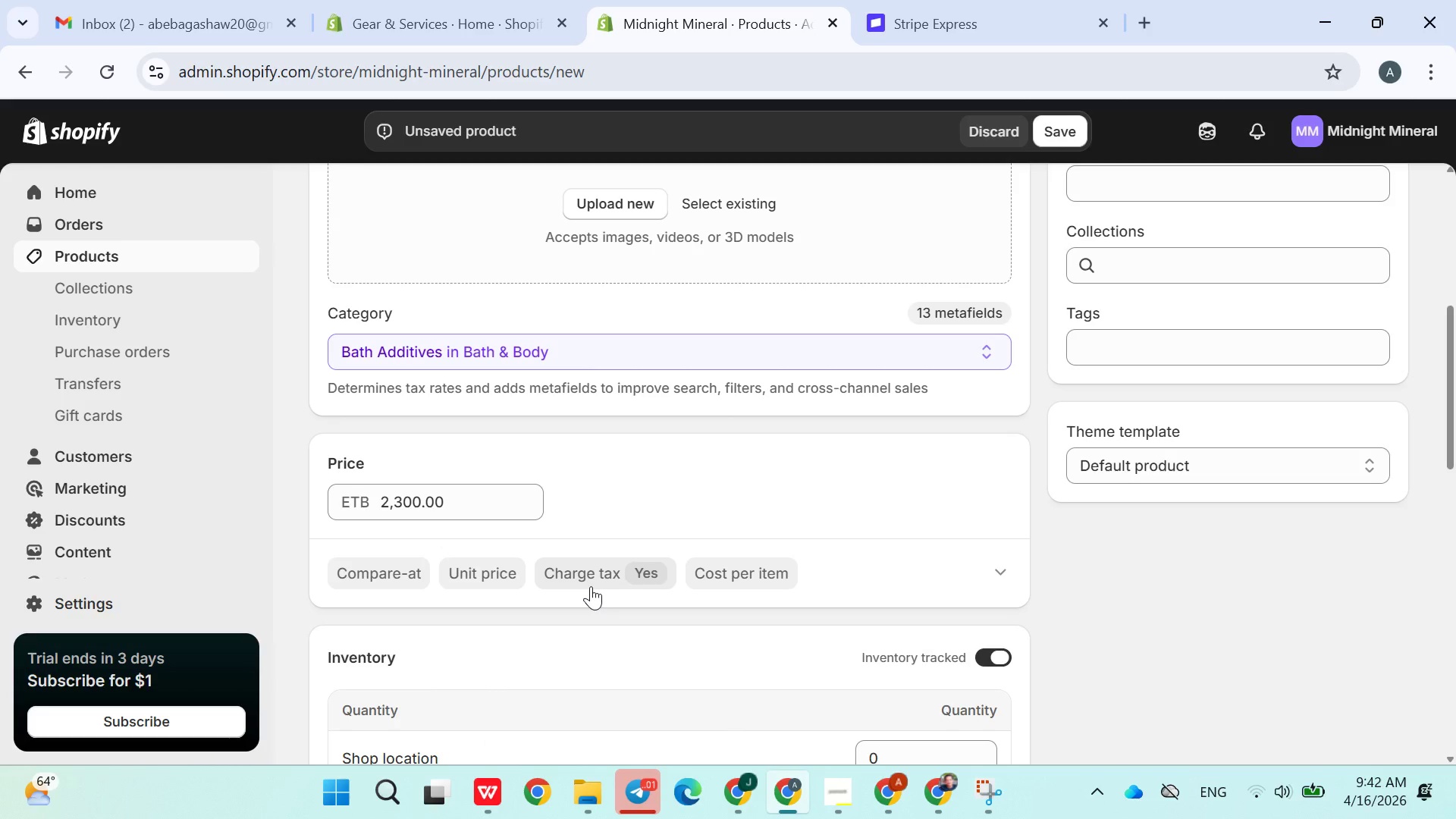 
scroll: coordinate [591, 586], scroll_direction: none, amount: 0.0
 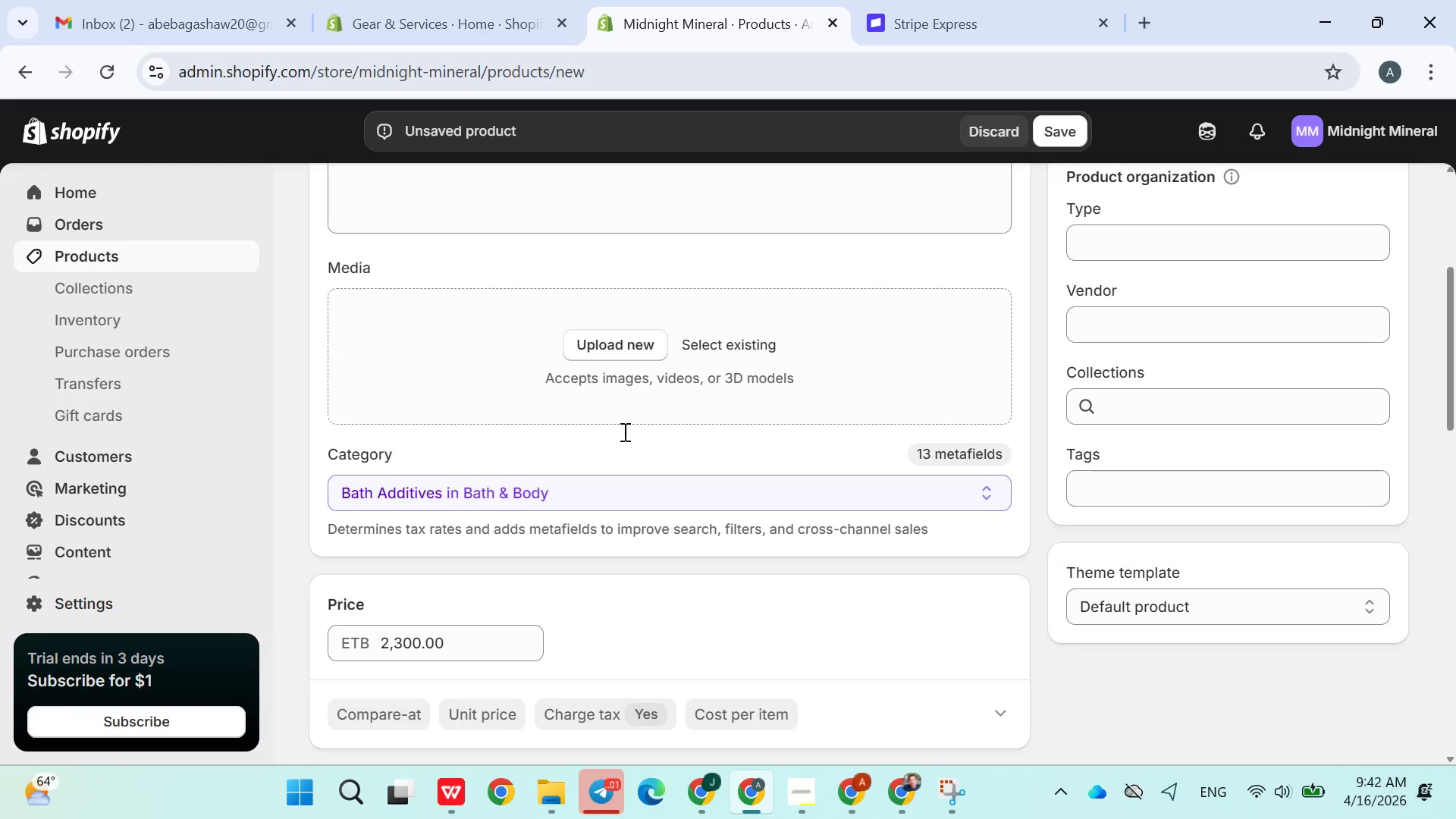 
left_click([621, 350])
 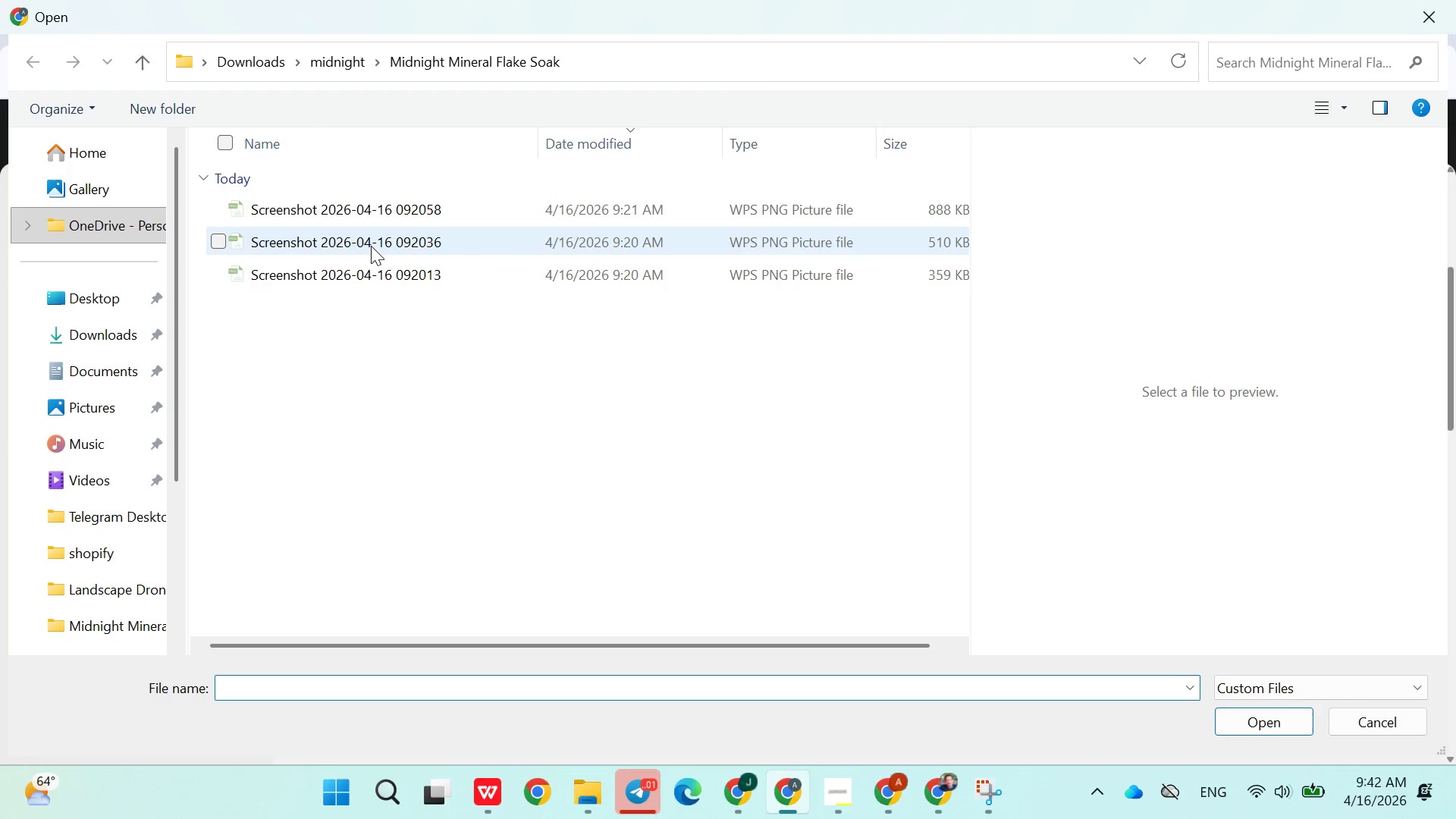 
key(Control+A)
 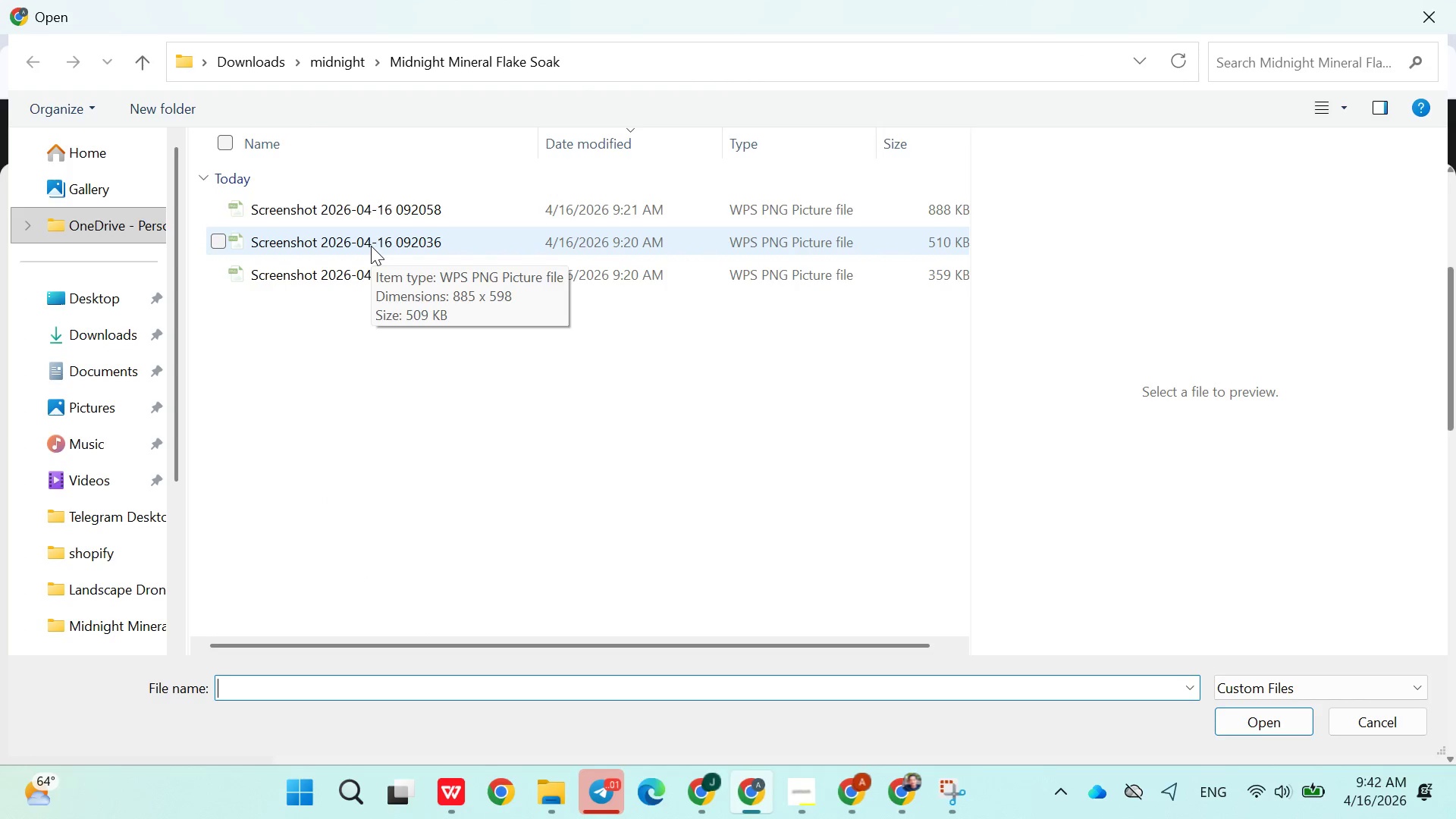 
key(Enter)
 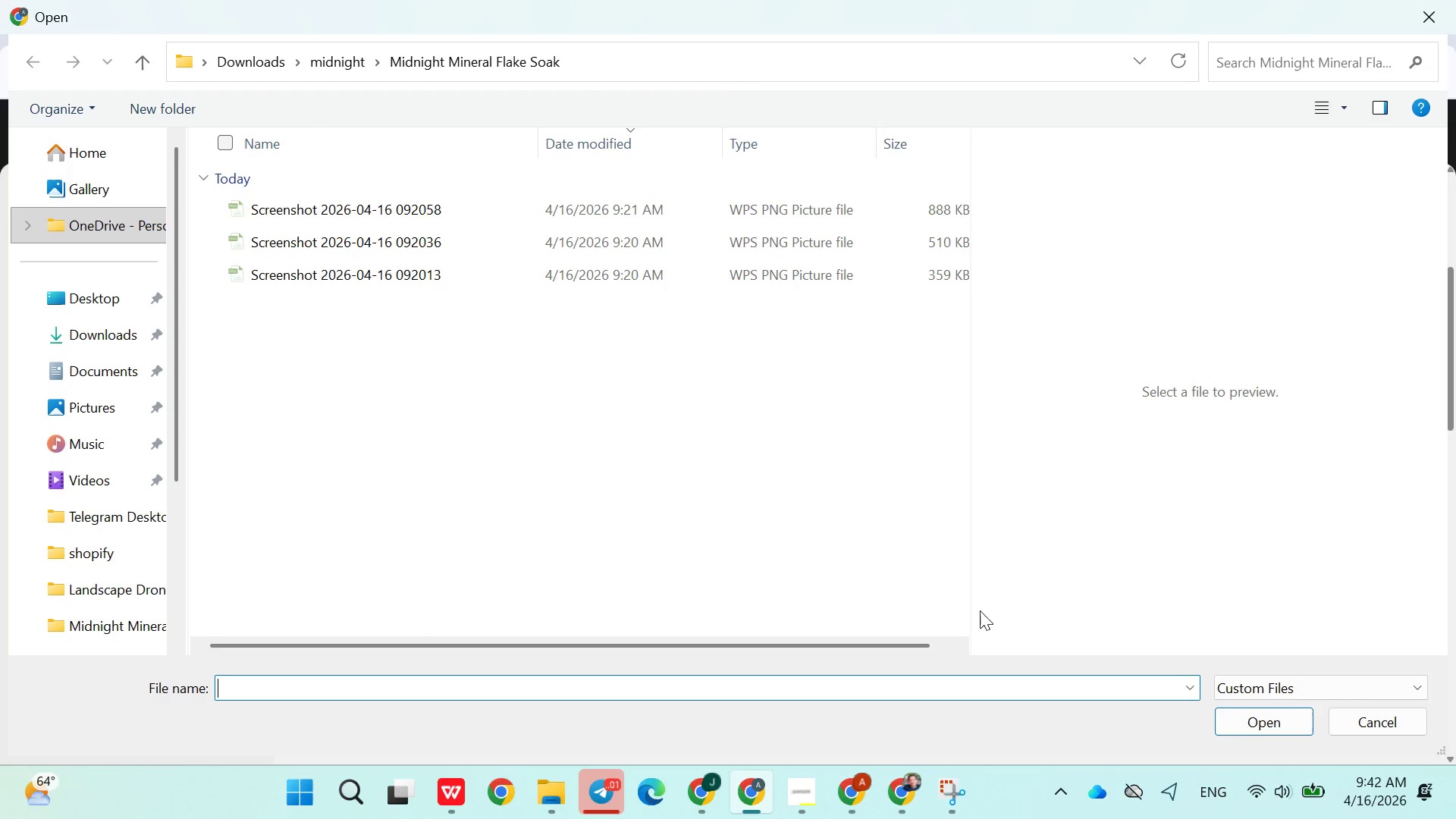 
key(Control+ControlLeft)
 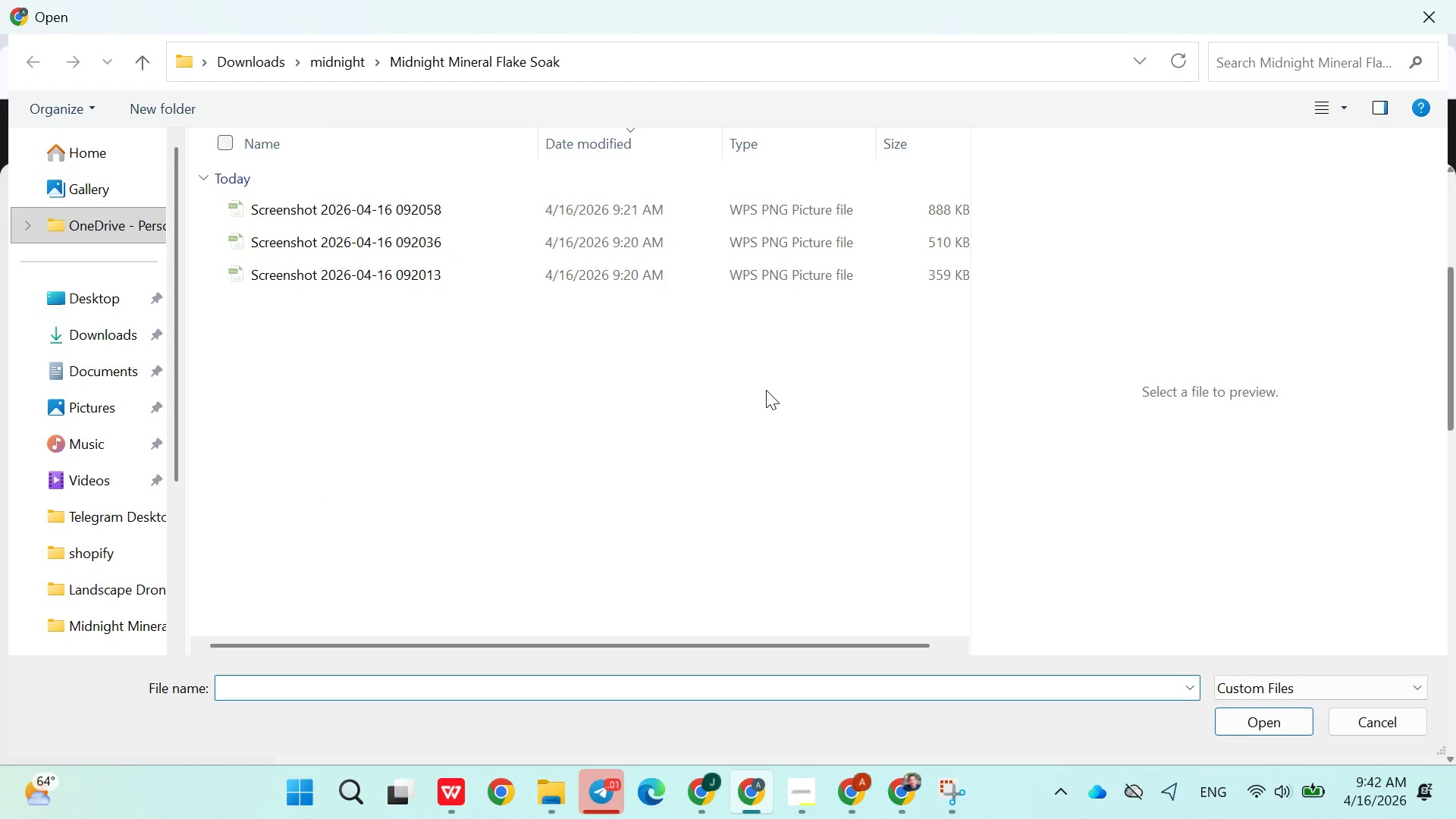 
key(Control+A)
 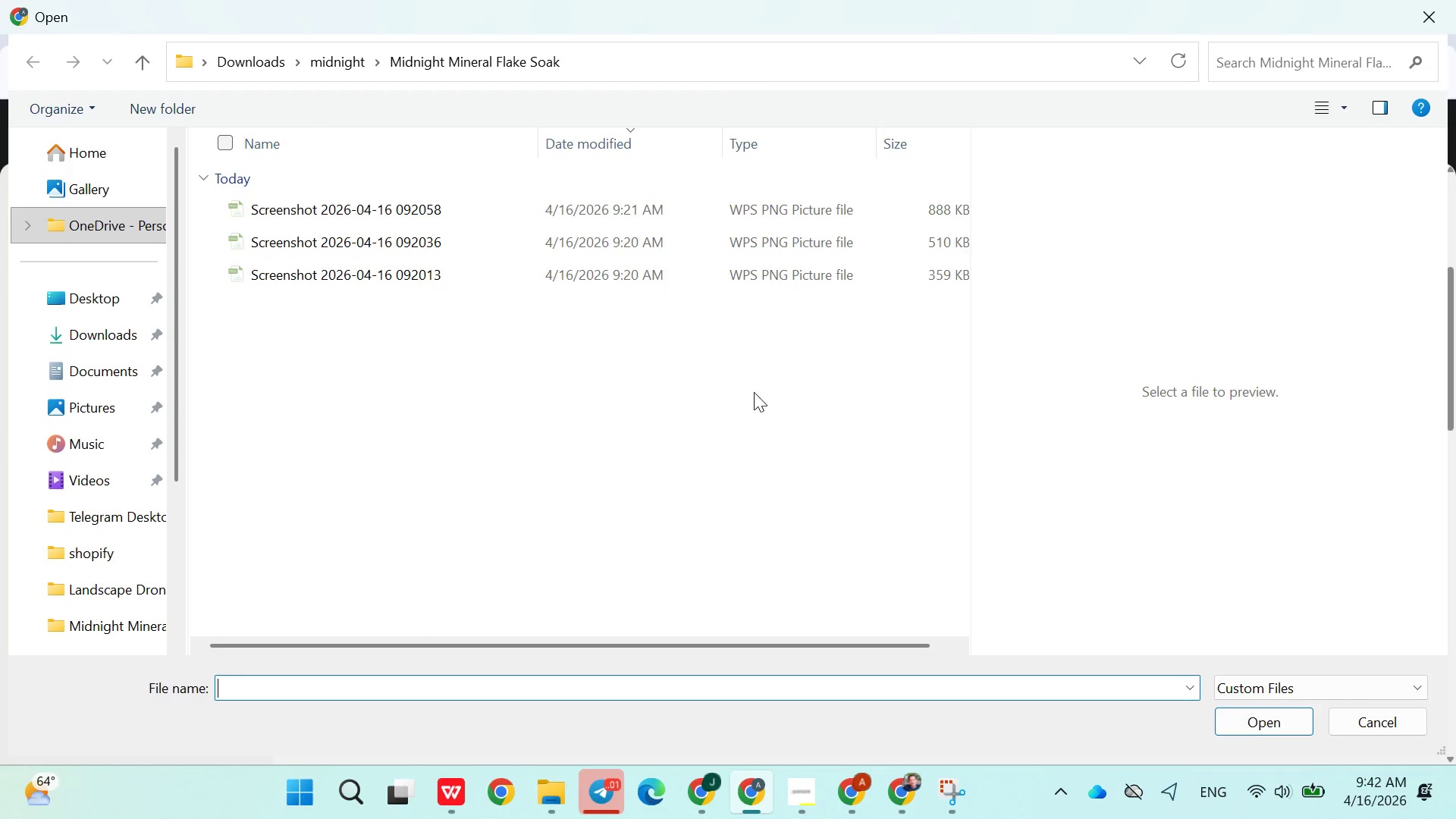 
left_click([753, 392])
 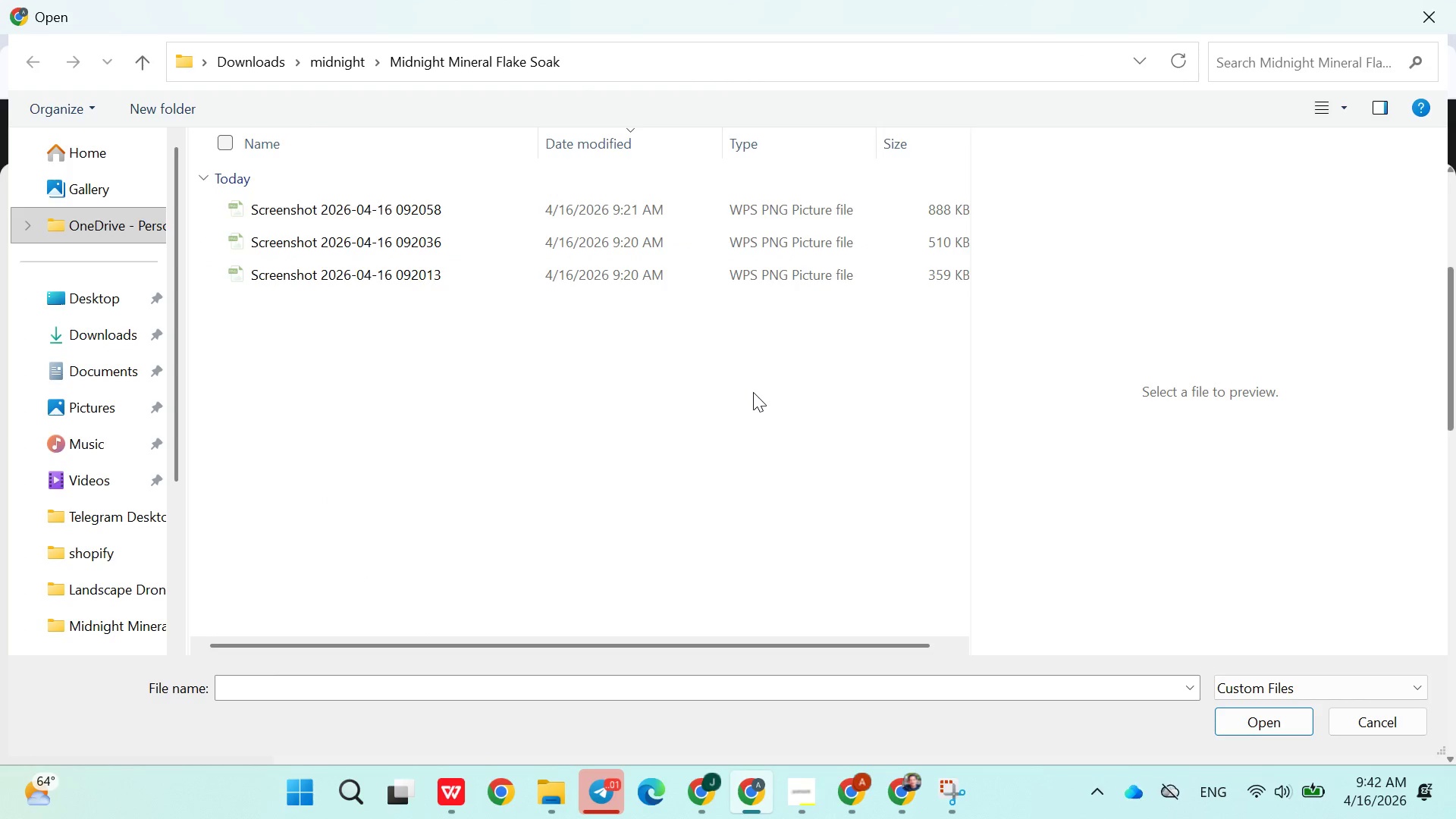 
left_click([753, 392])
 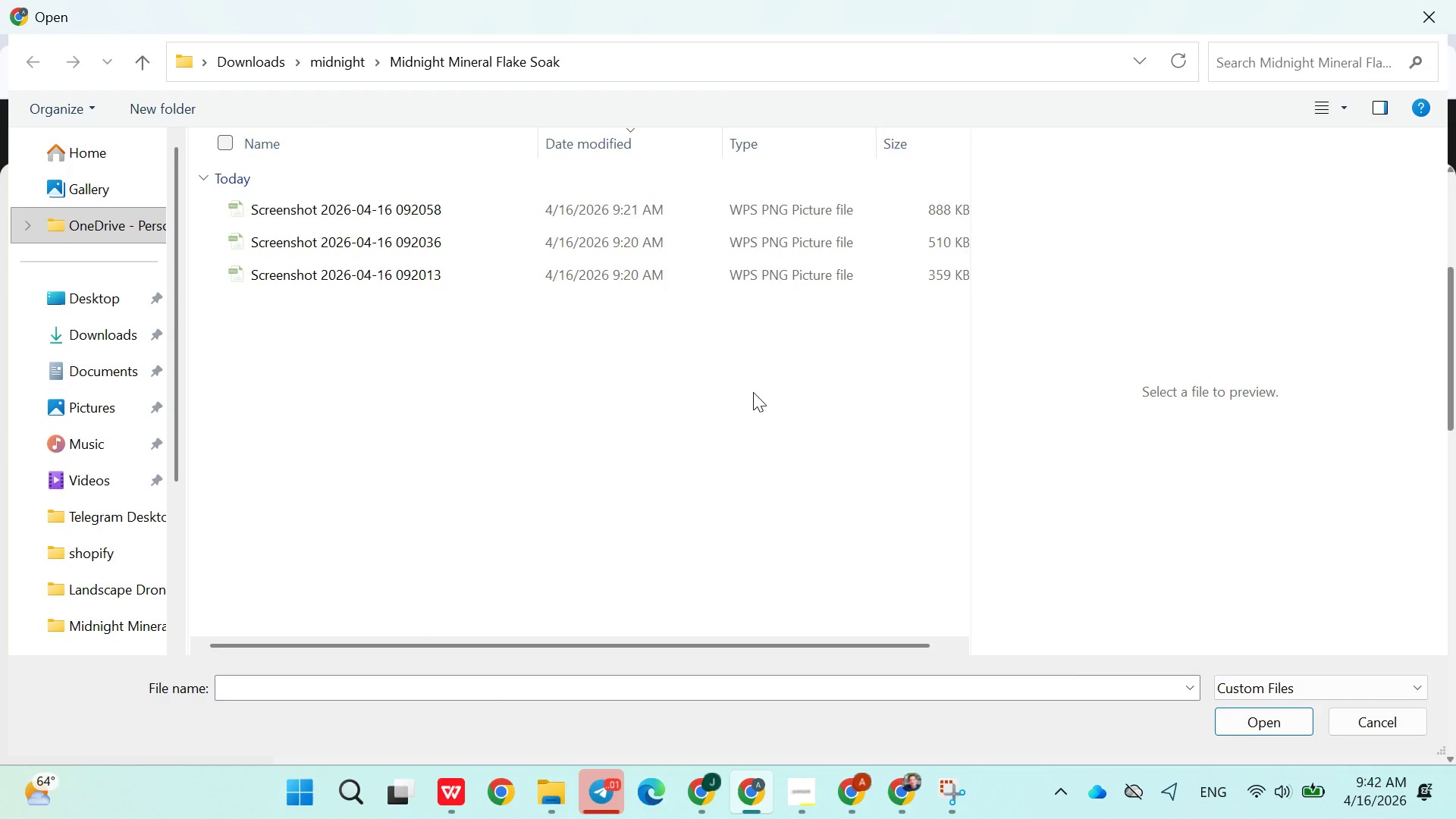 
left_click_drag(start_coordinate=[753, 392], to_coordinate=[1259, 733])
 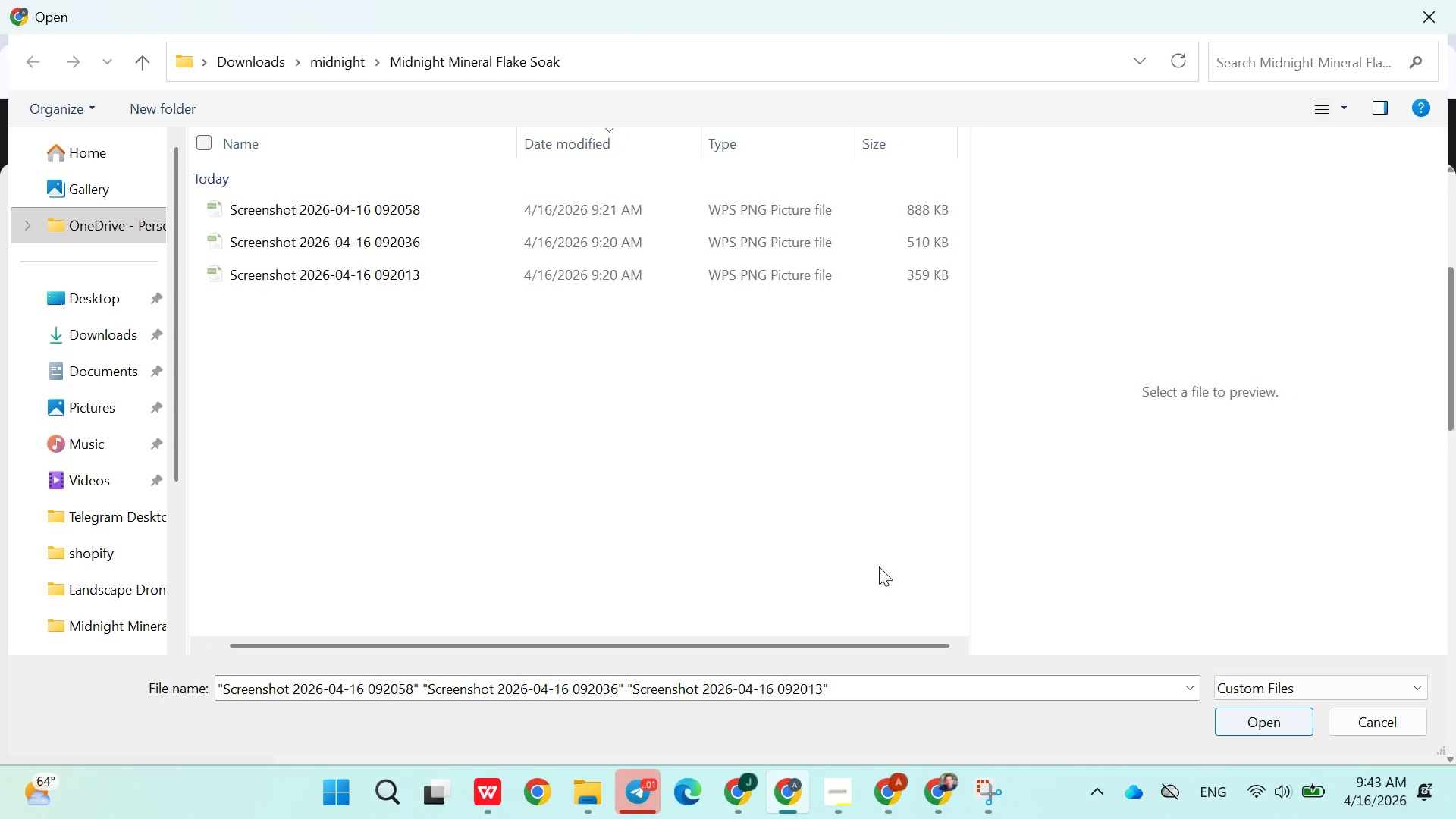 
key(Control+ControlLeft)
 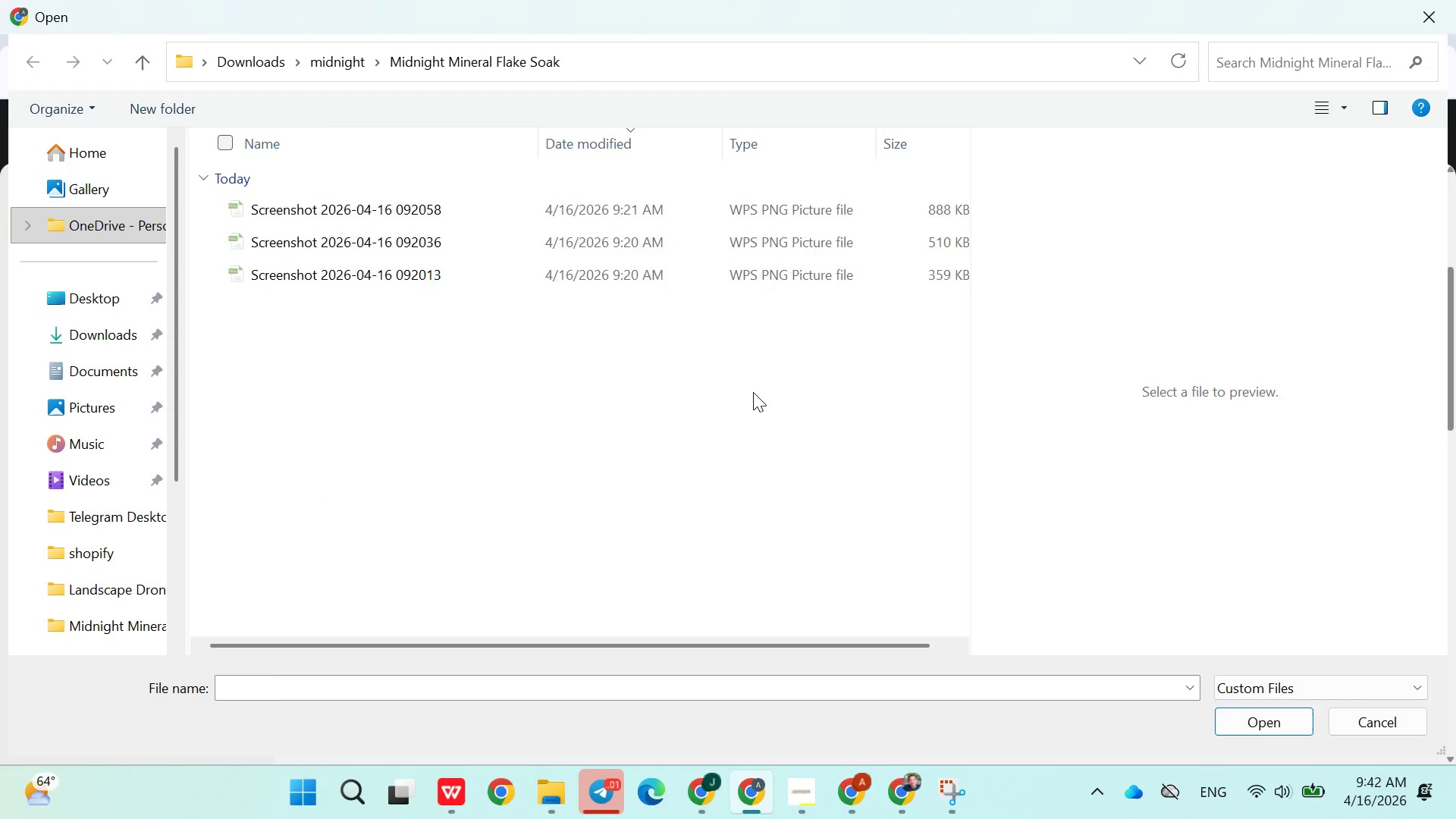 
key(Control+A)
 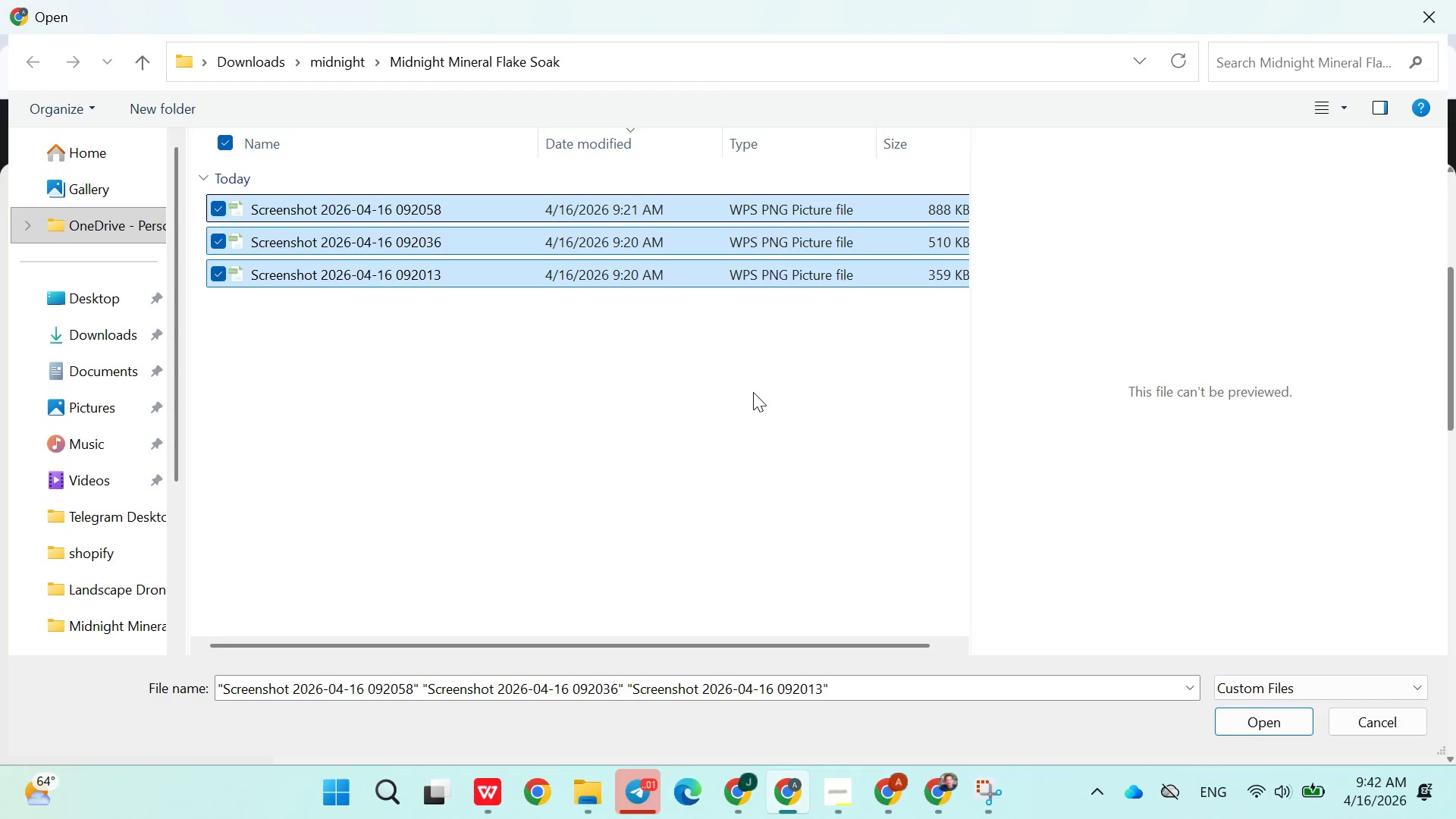 
key(Enter)
 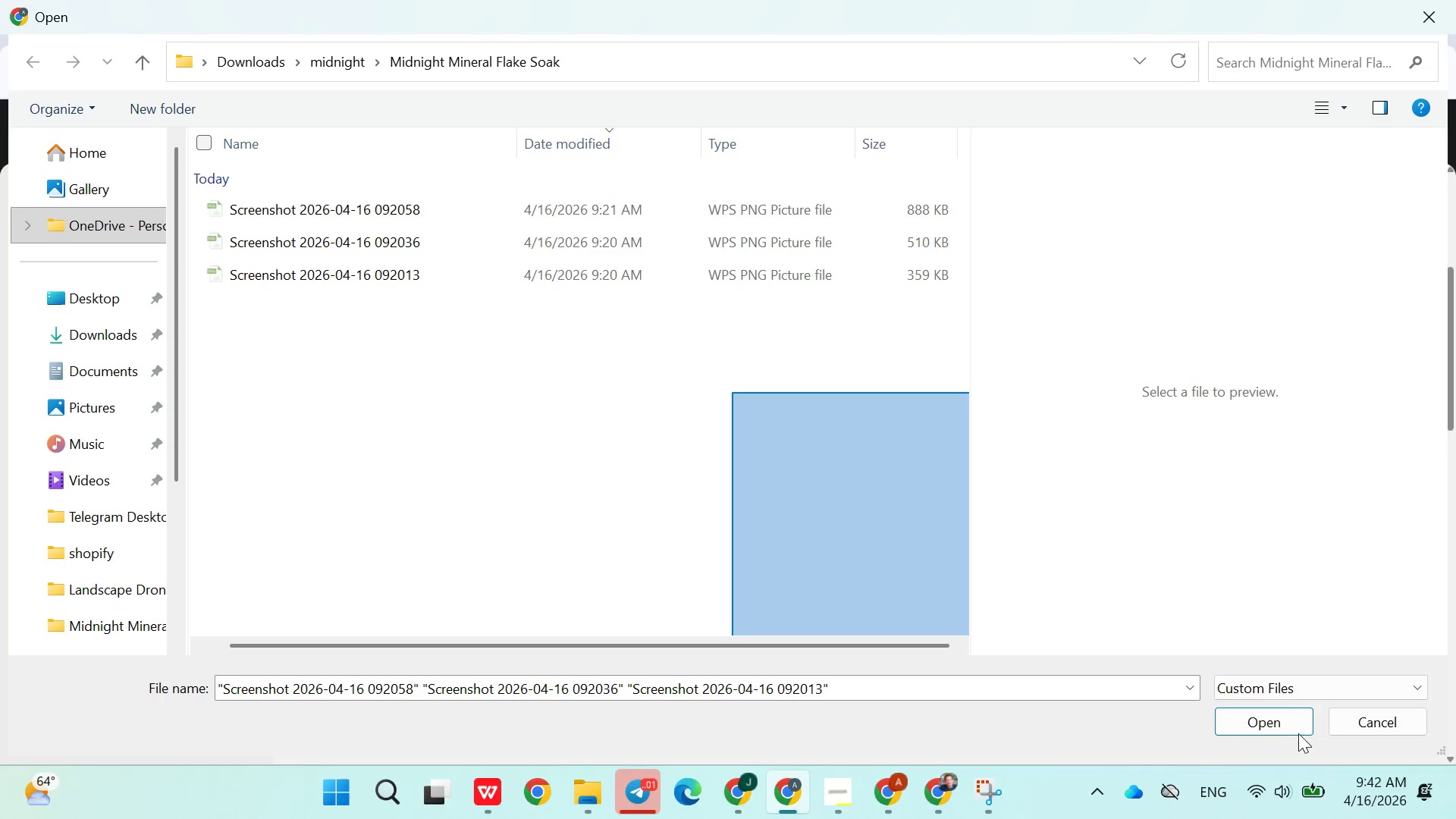 
left_click([1259, 733])
 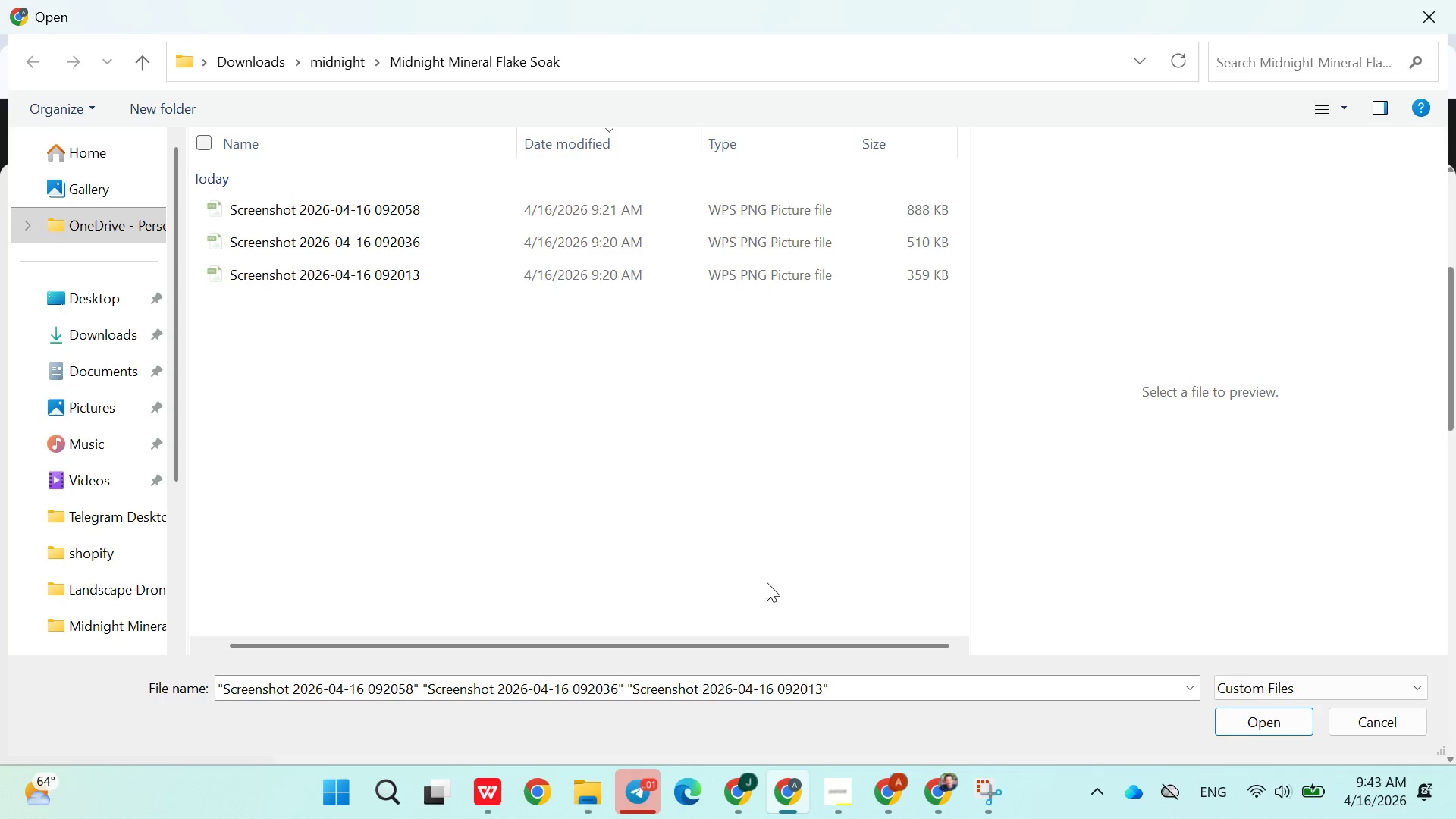 
double_click([566, 550])
 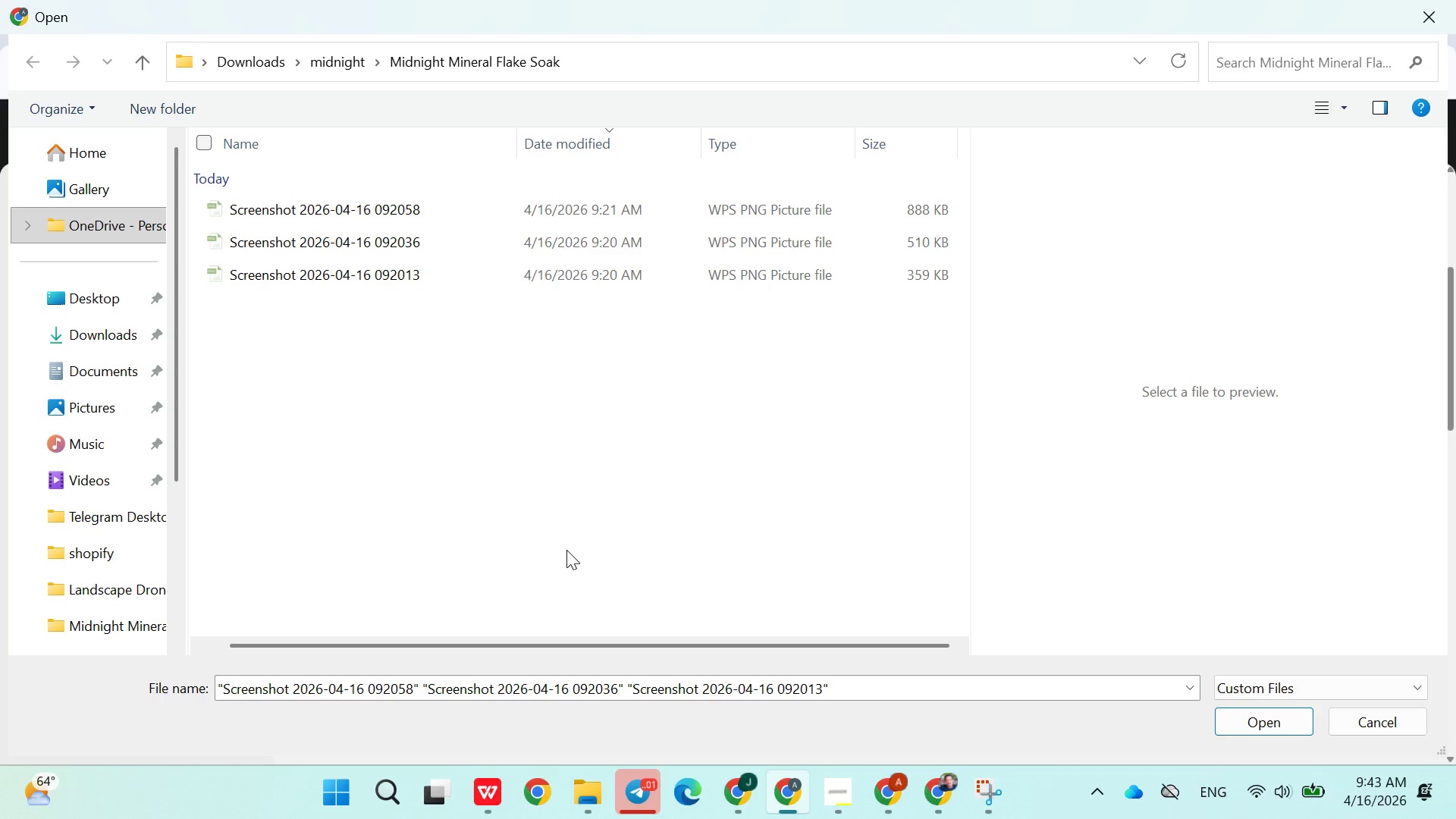 
key(A)
 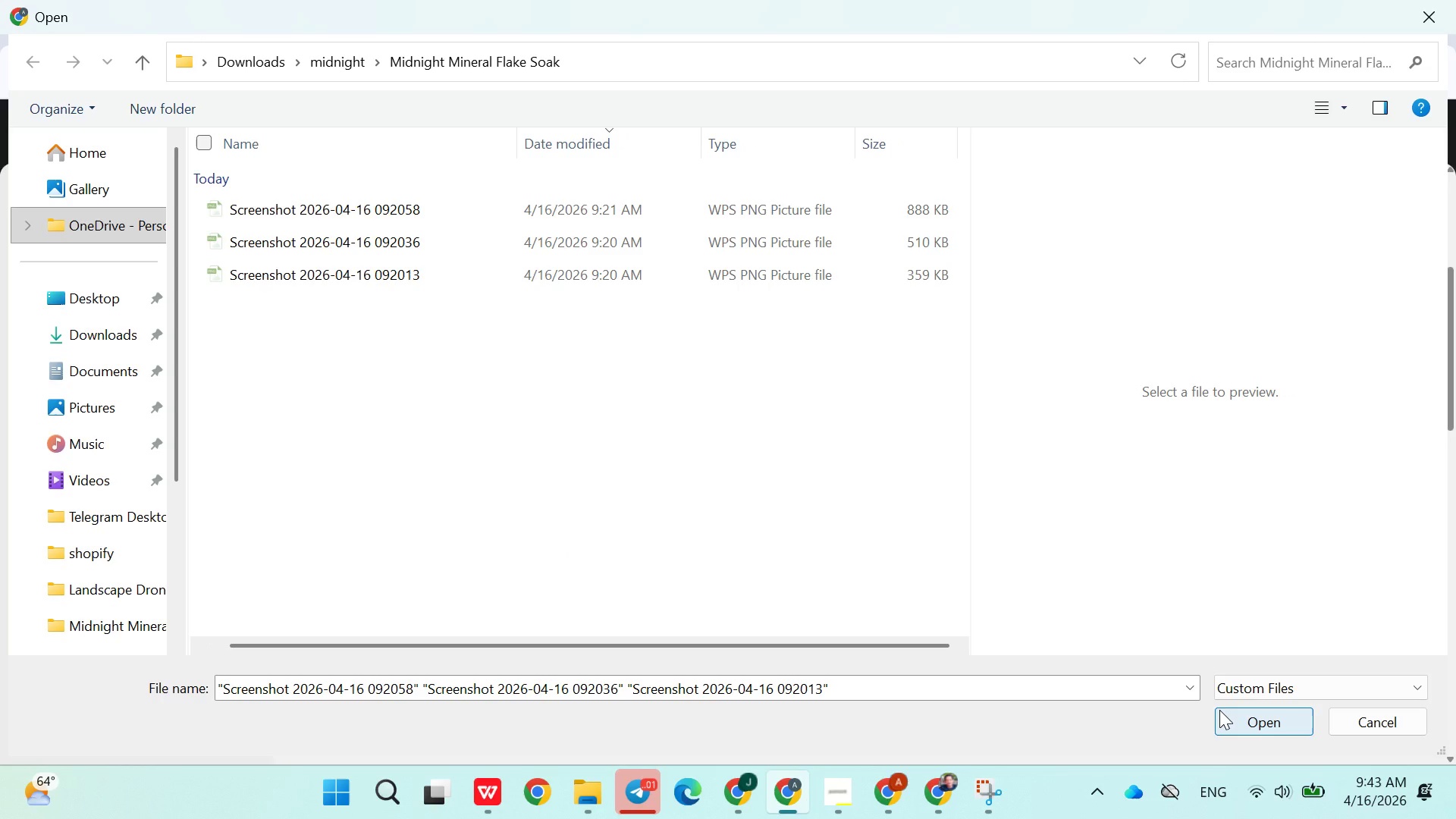 
wait(12.98)
 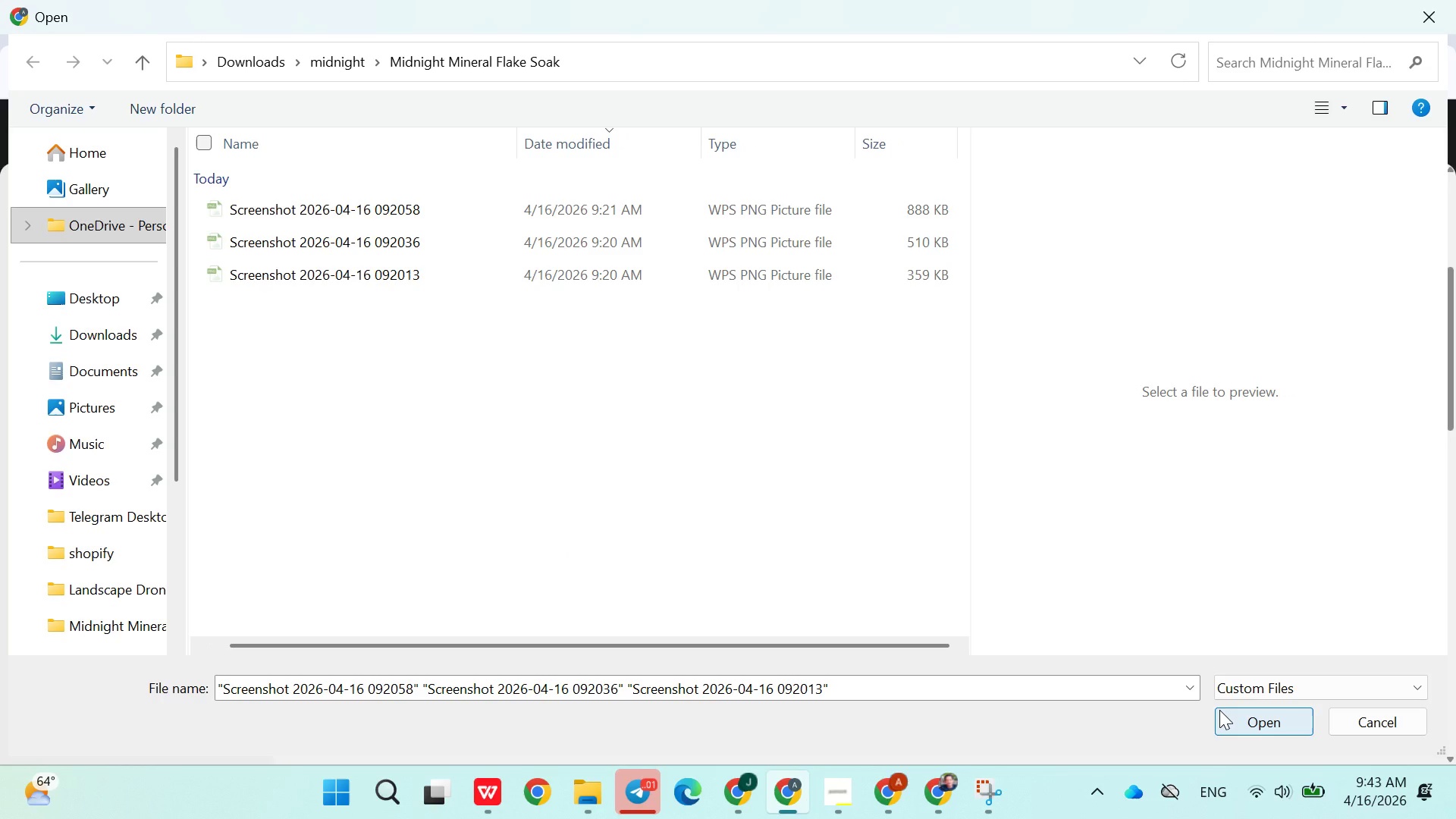 
left_click([804, 549])
 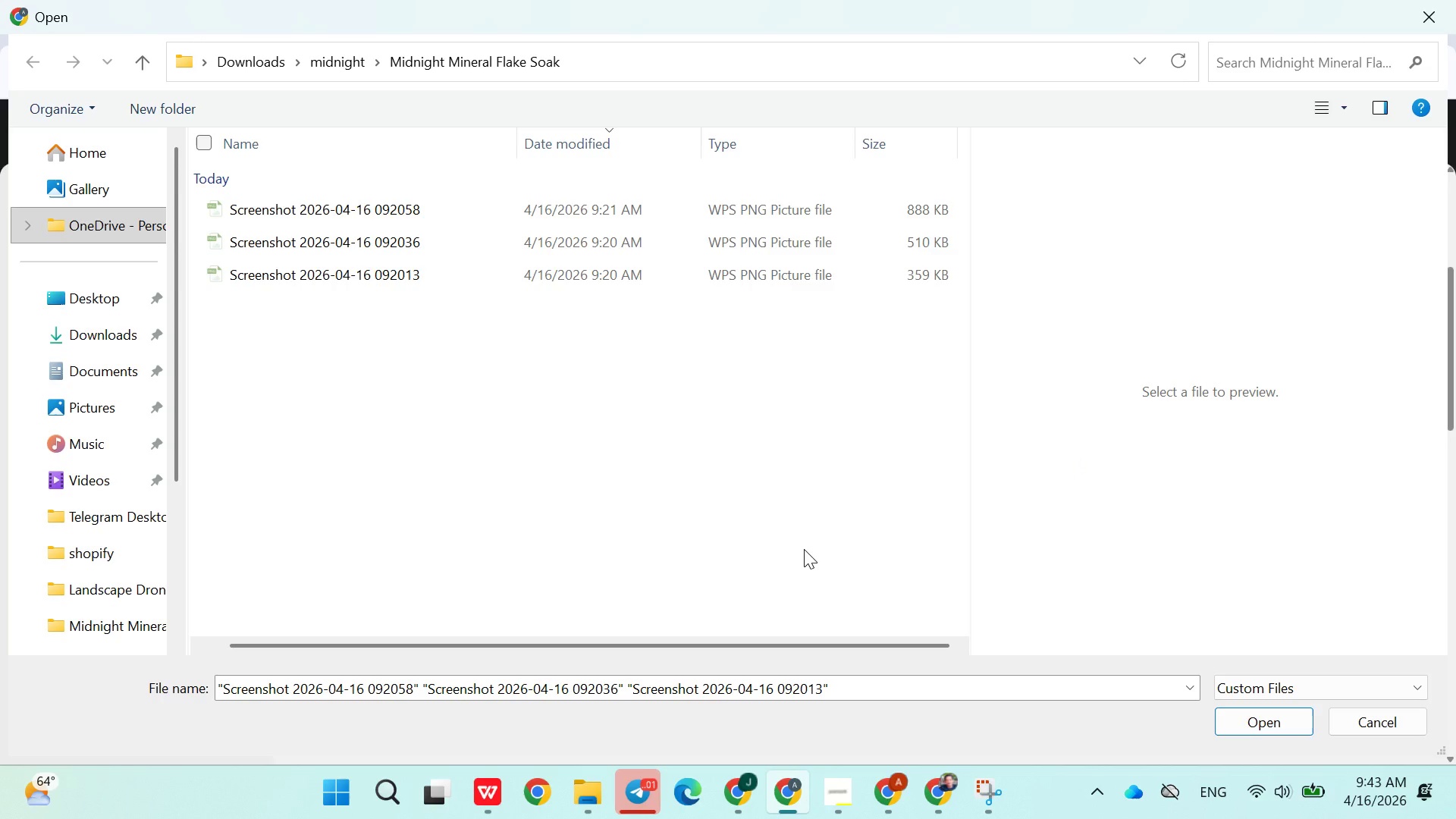 
key(Control+A)
 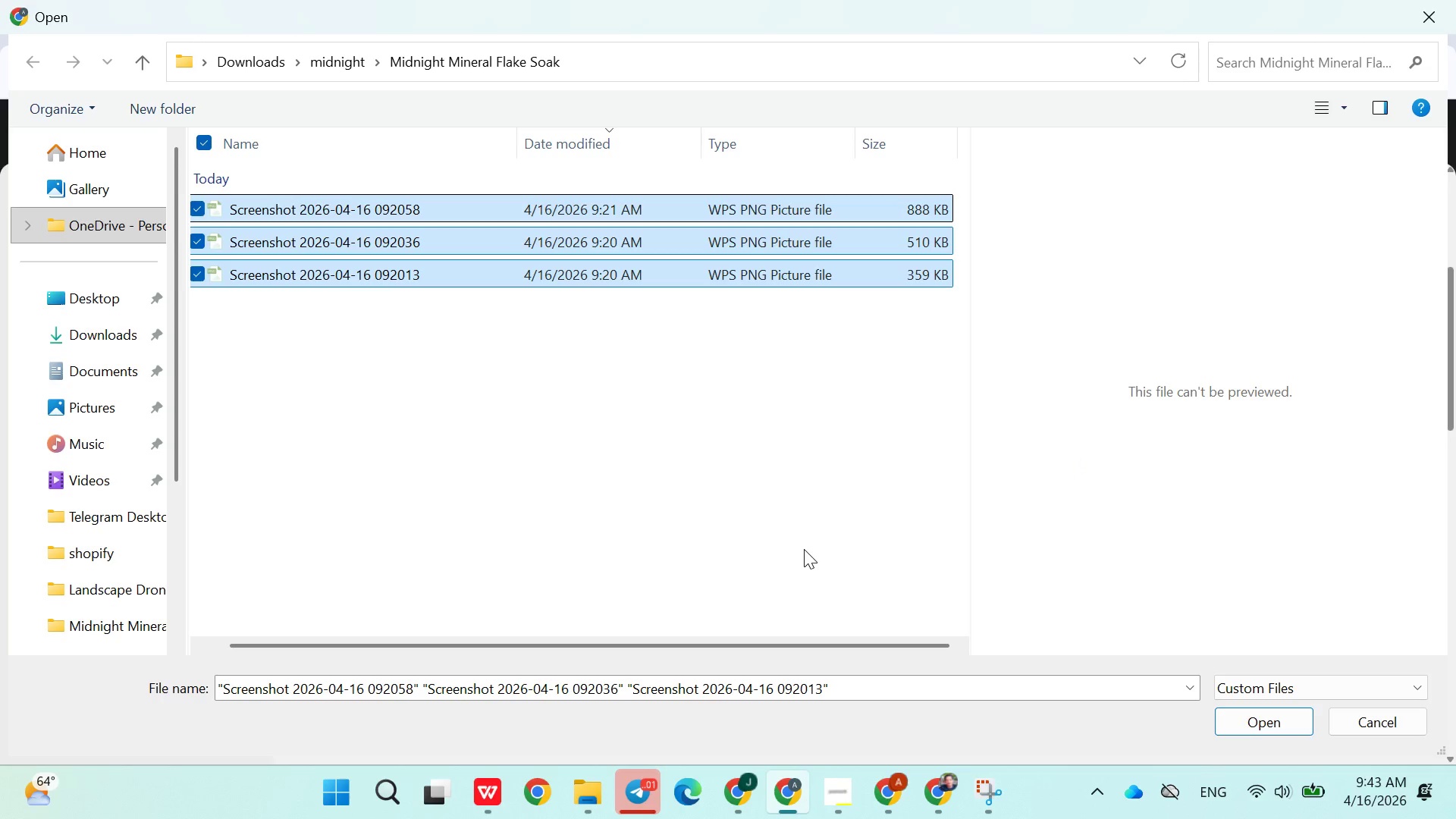 
key(Enter)
 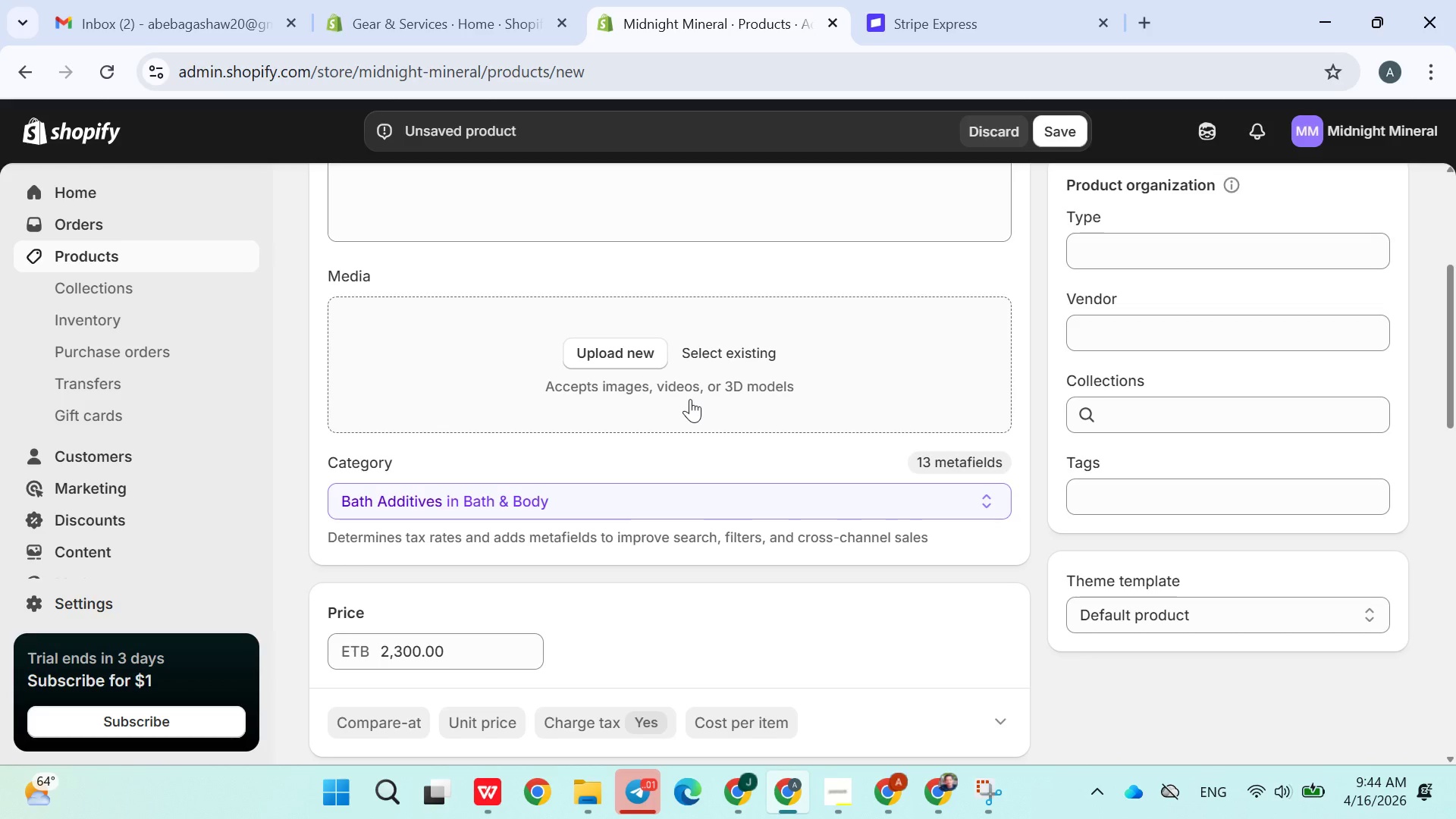 
wait(56.62)
 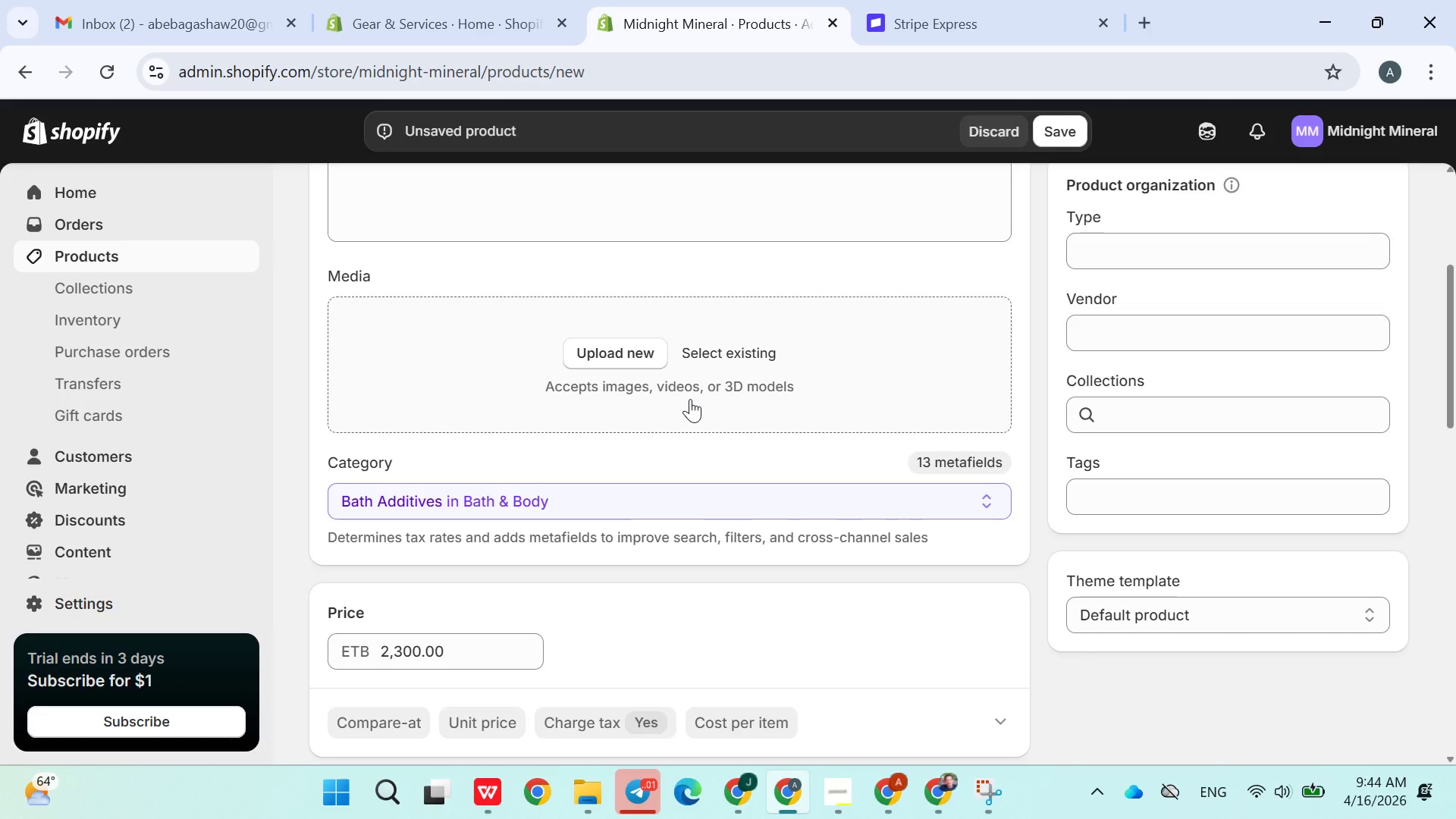 
left_click([645, 348])
 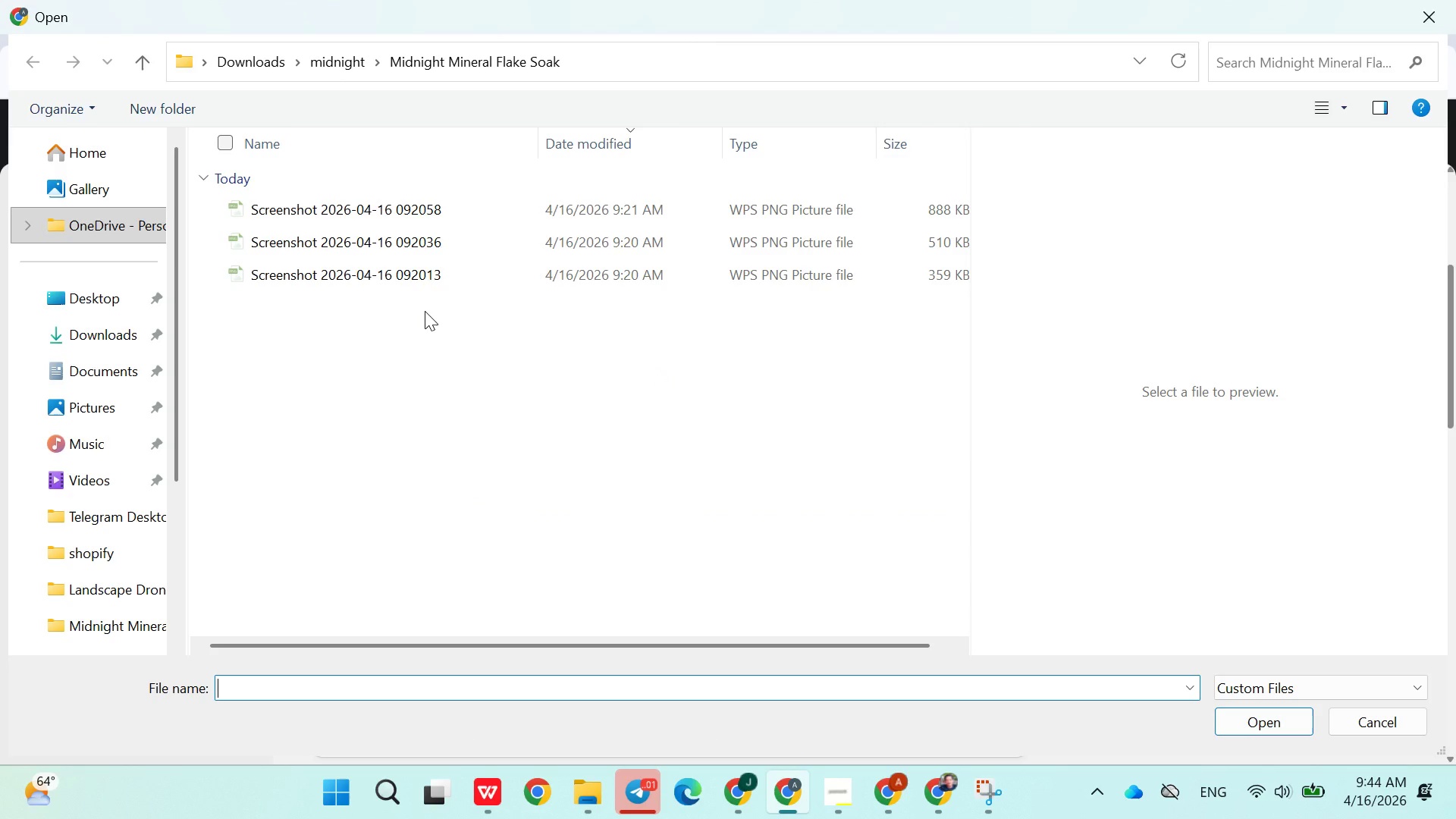 
key(Control+ControlLeft)
 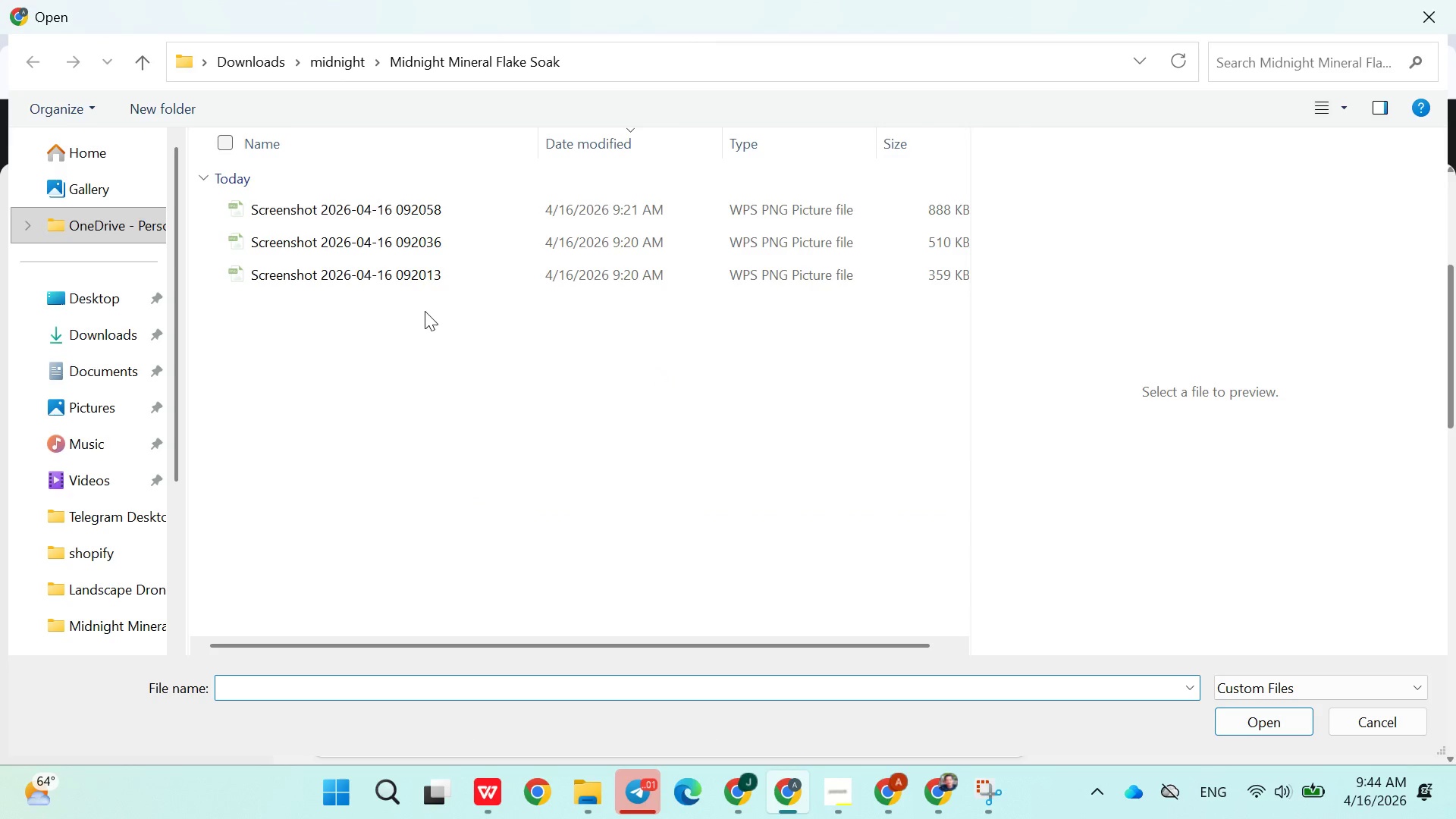 
key(Control+A)
 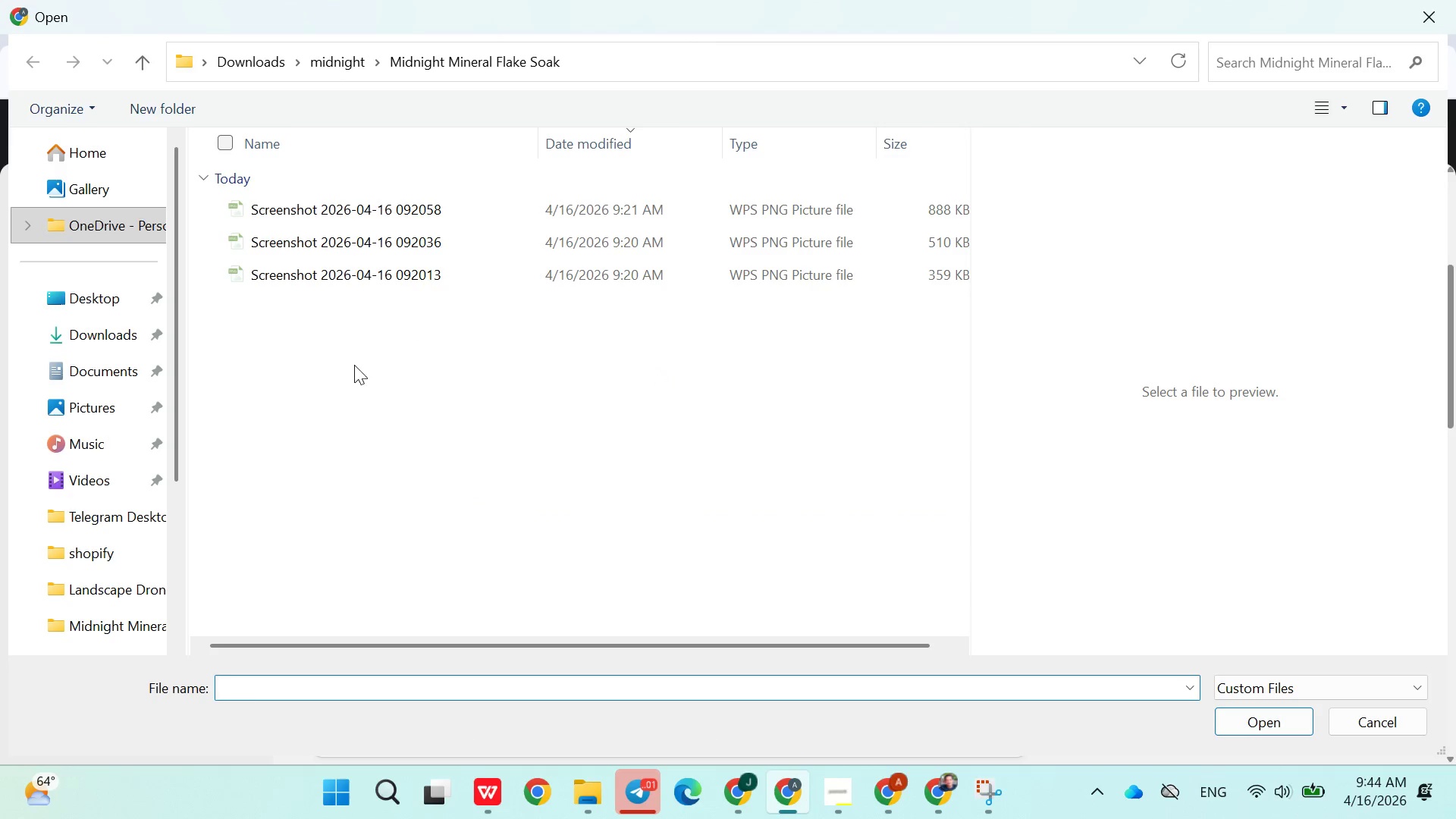 
left_click([354, 366])
 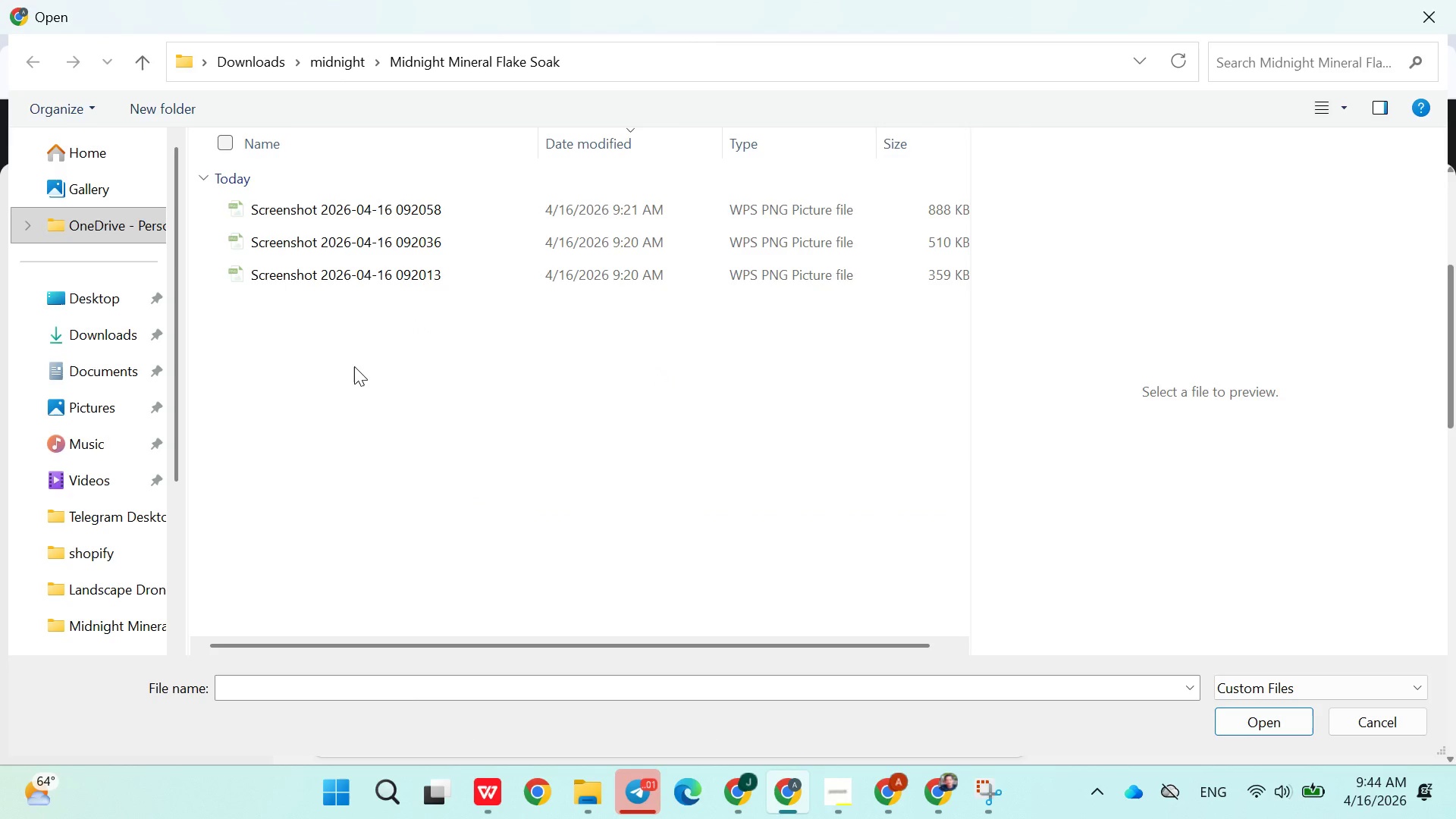 
left_click([354, 366])
 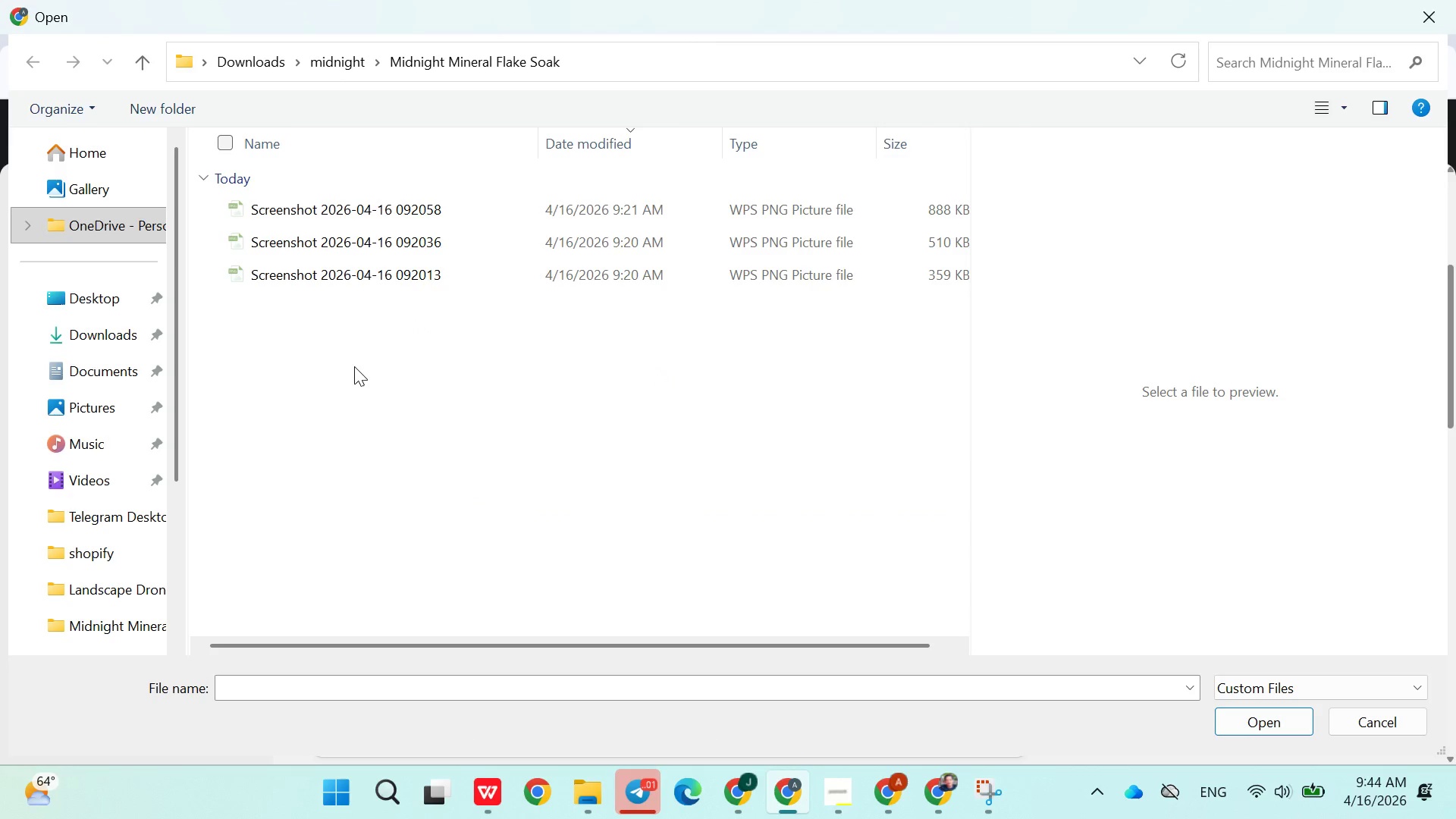 
key(Control+ControlLeft)
 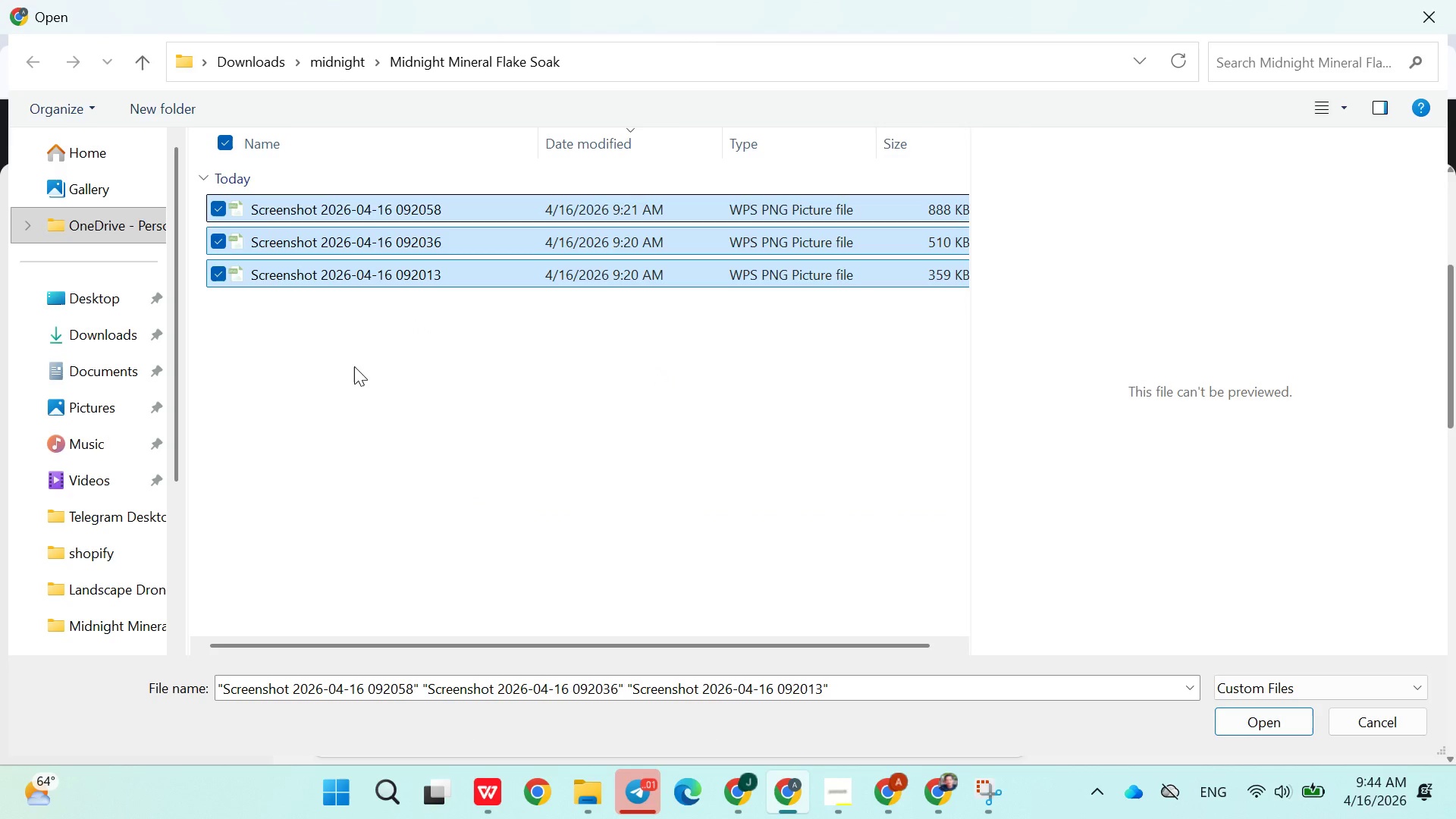 
key(Control+A)
 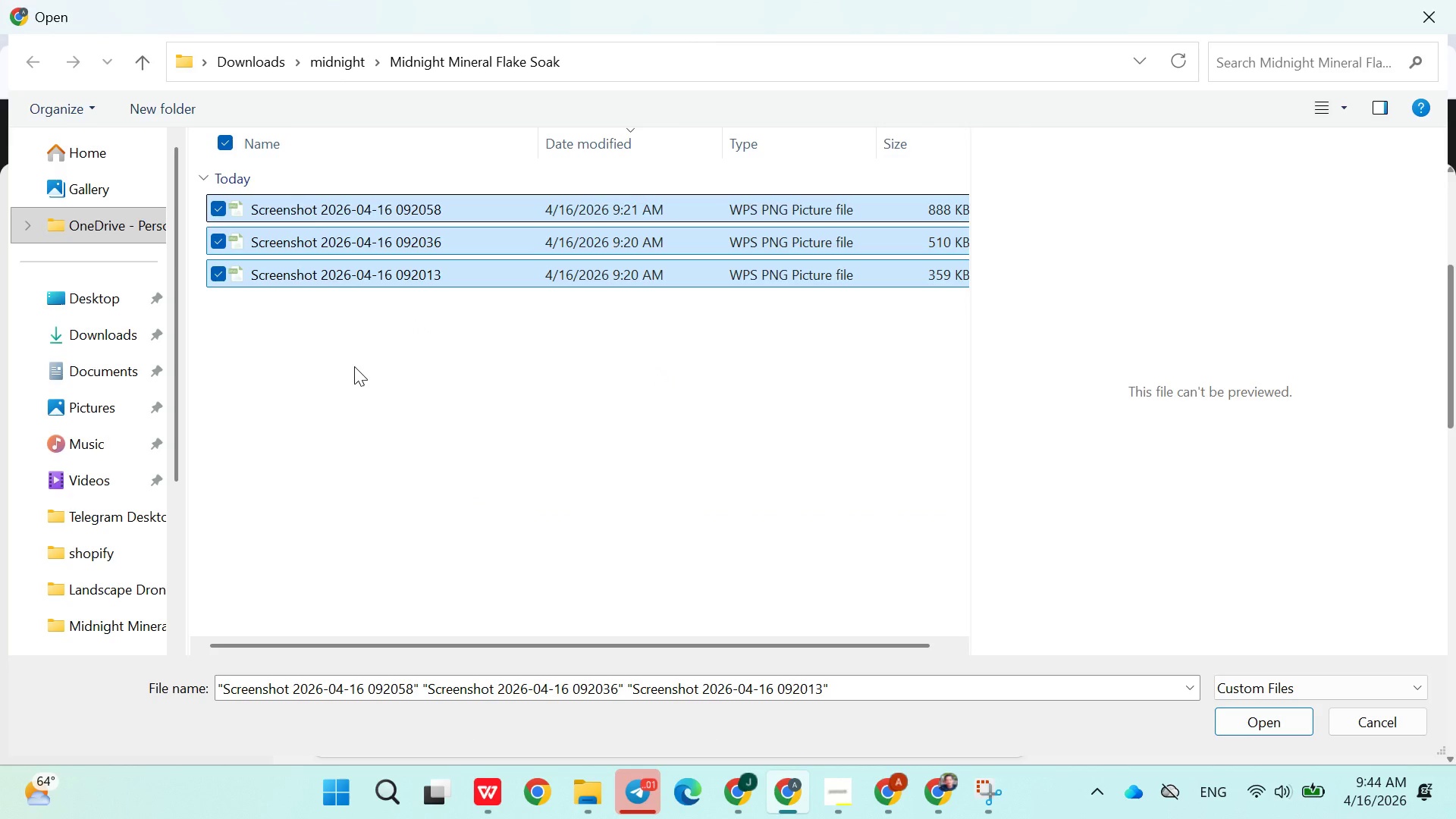 
key(Enter)
 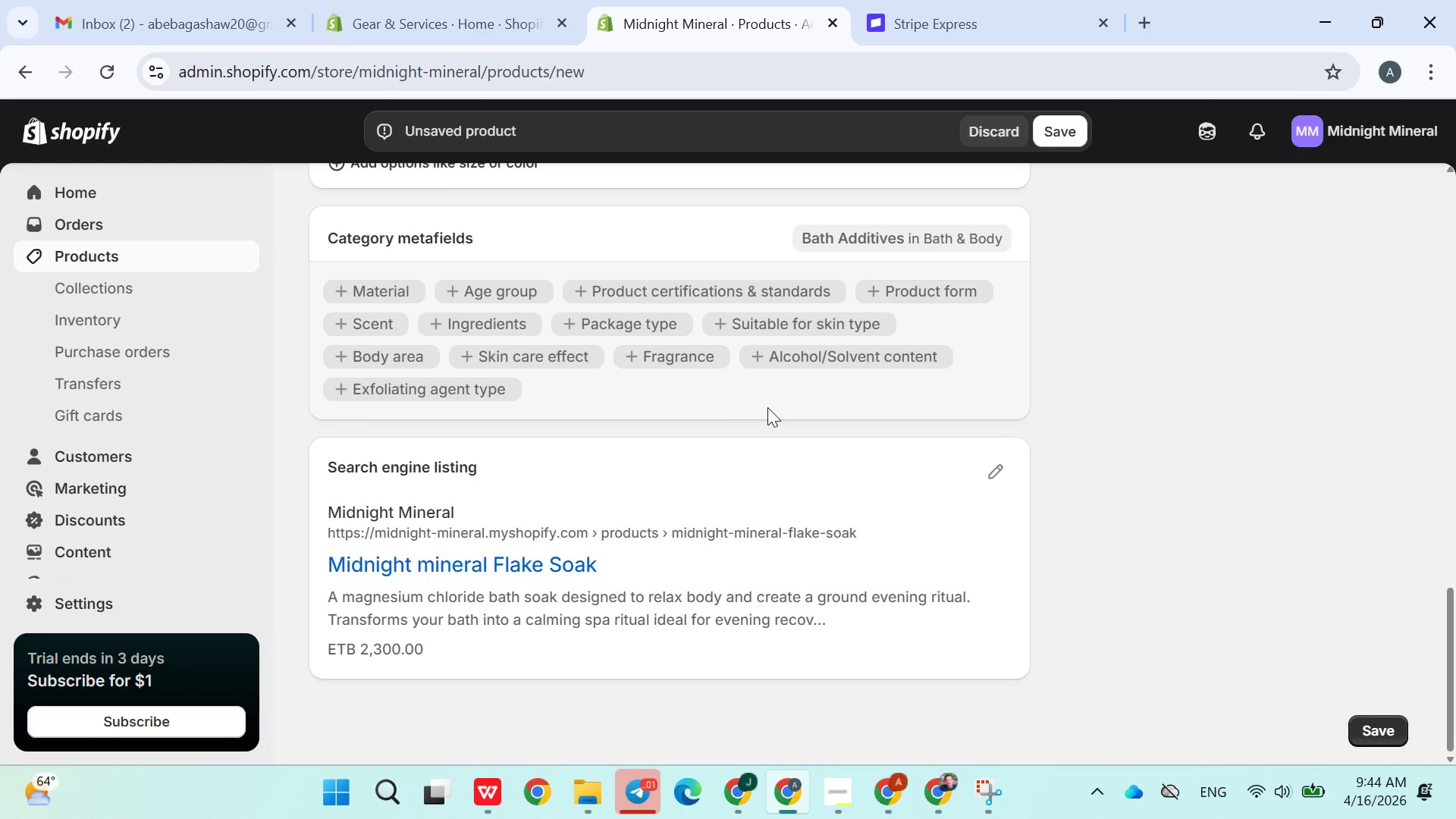 
wait(30.84)
 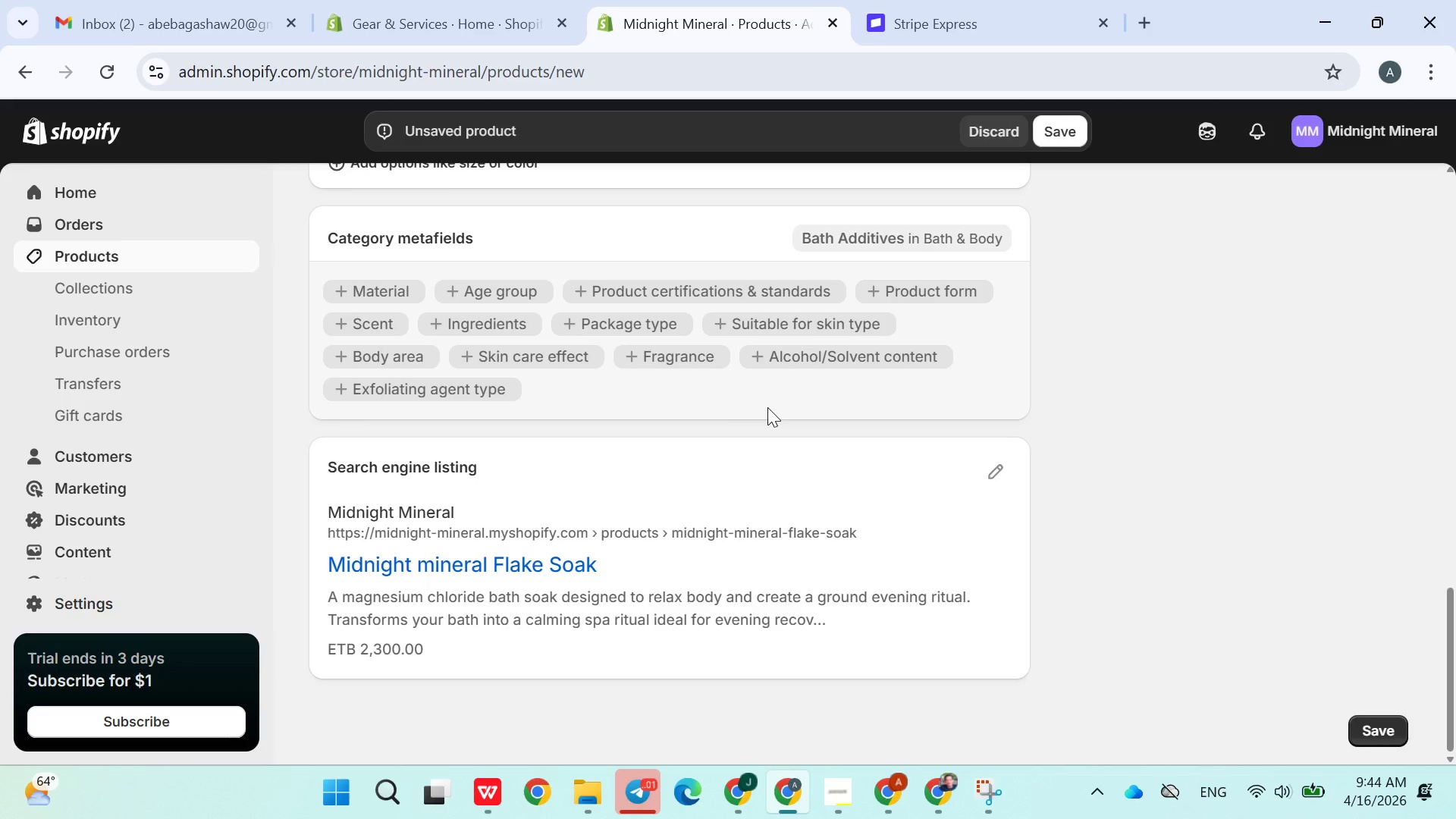 
scroll: coordinate [660, 466], scroll_direction: up, amount: 8.0
 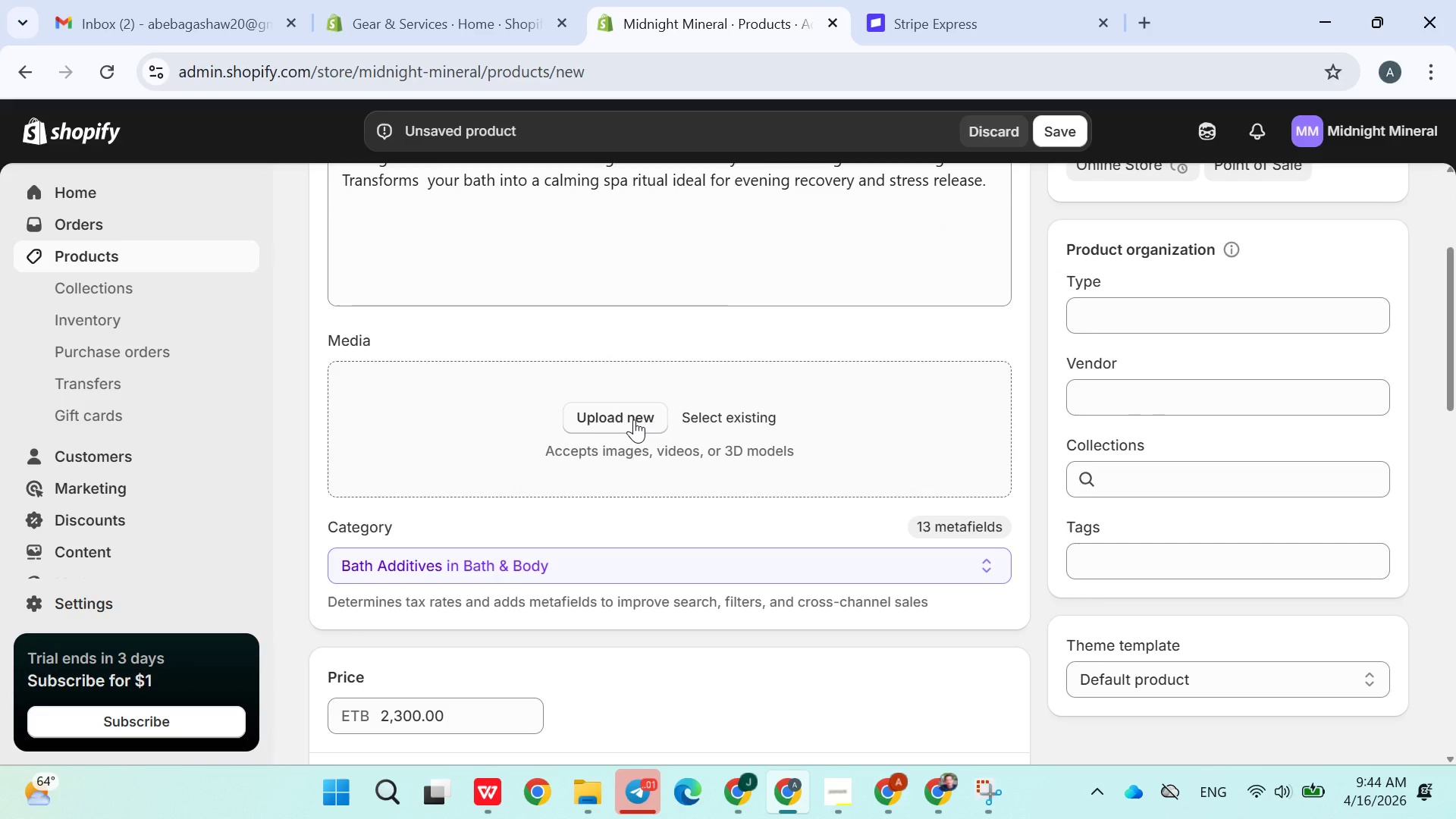 
left_click([634, 419])
 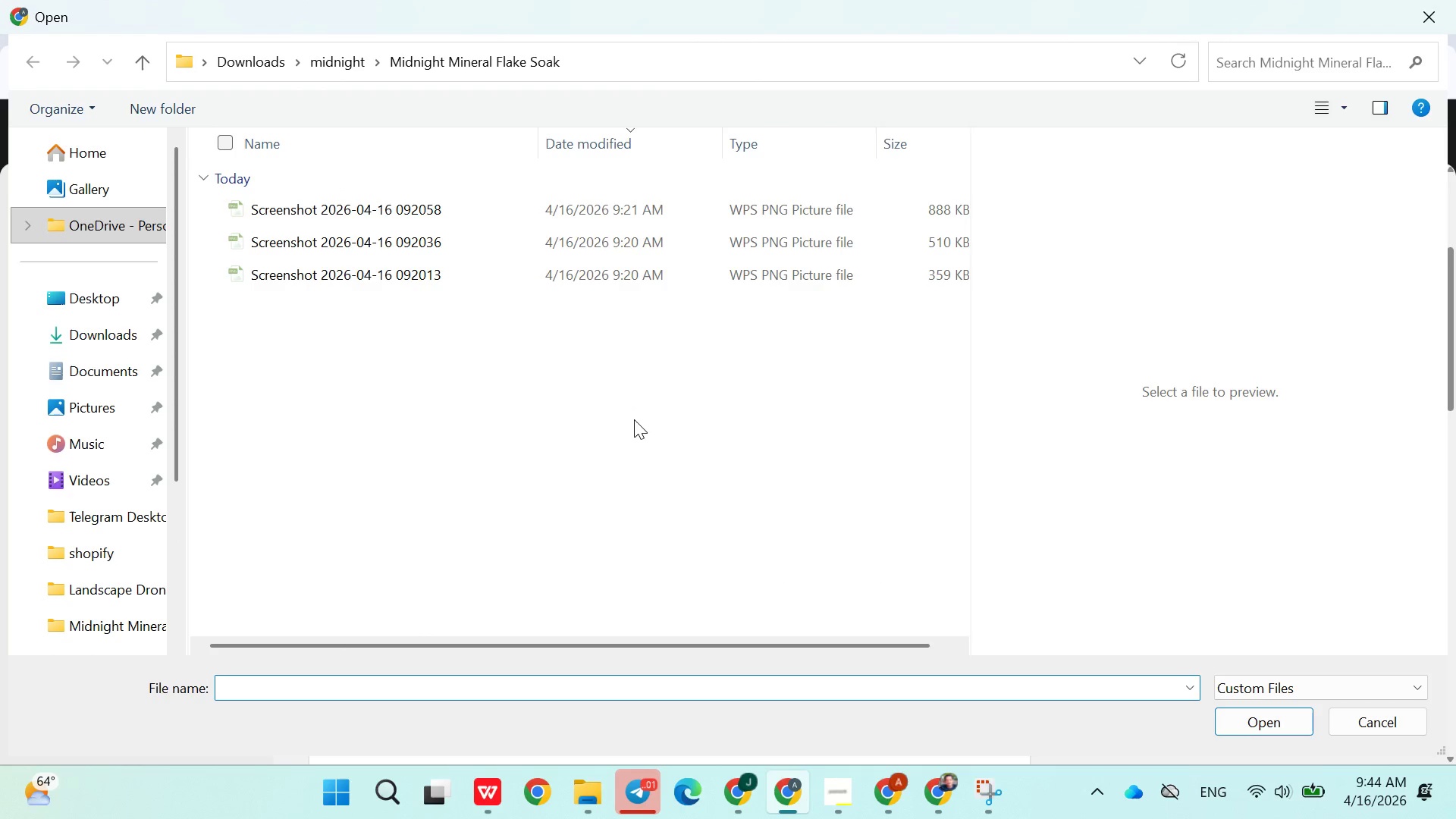 
hold_key(key=ControlLeft, duration=0.41)
left_click([491, 419])
 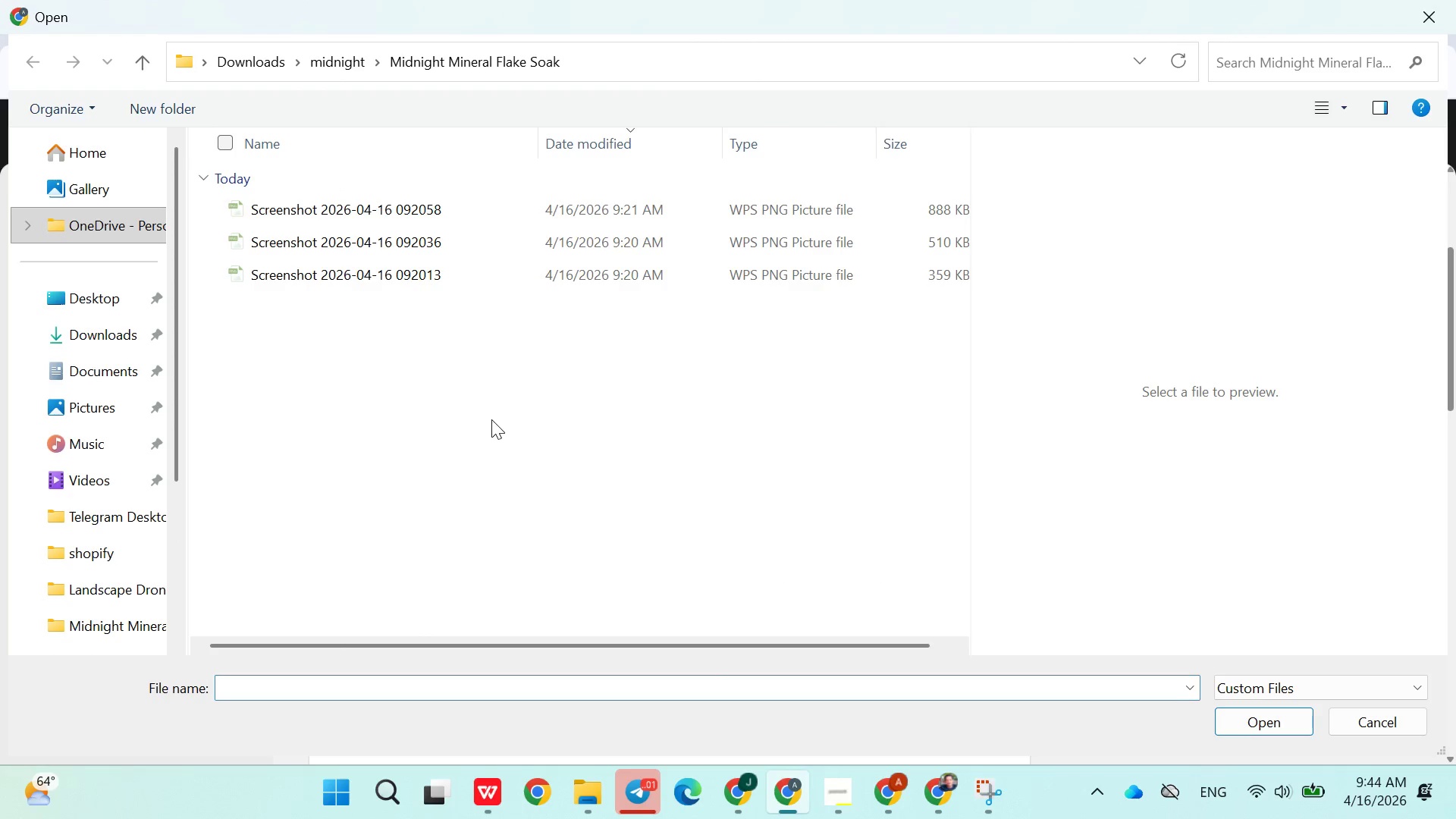 
key(Control+A)
 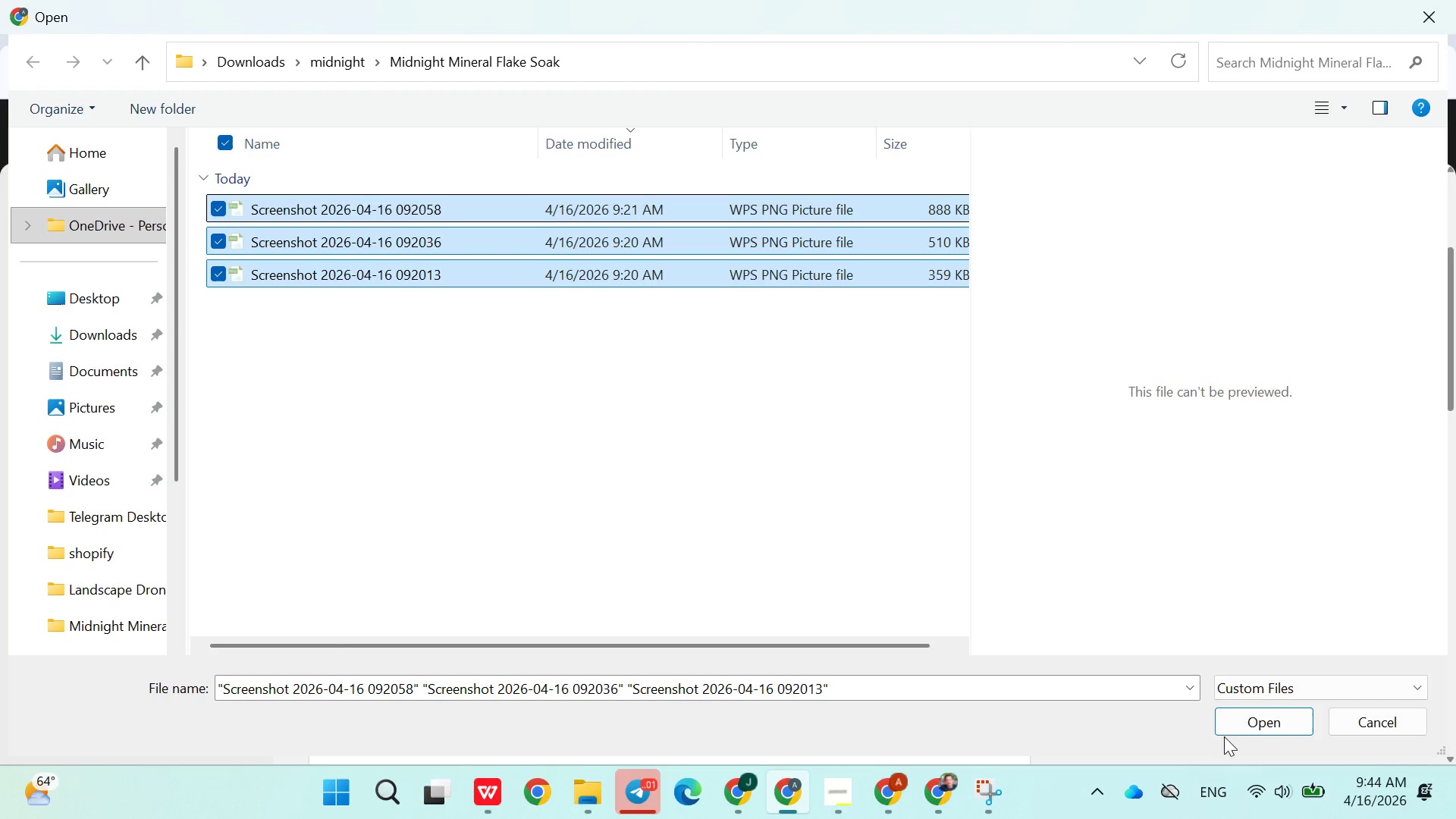 
left_click([1230, 729])
 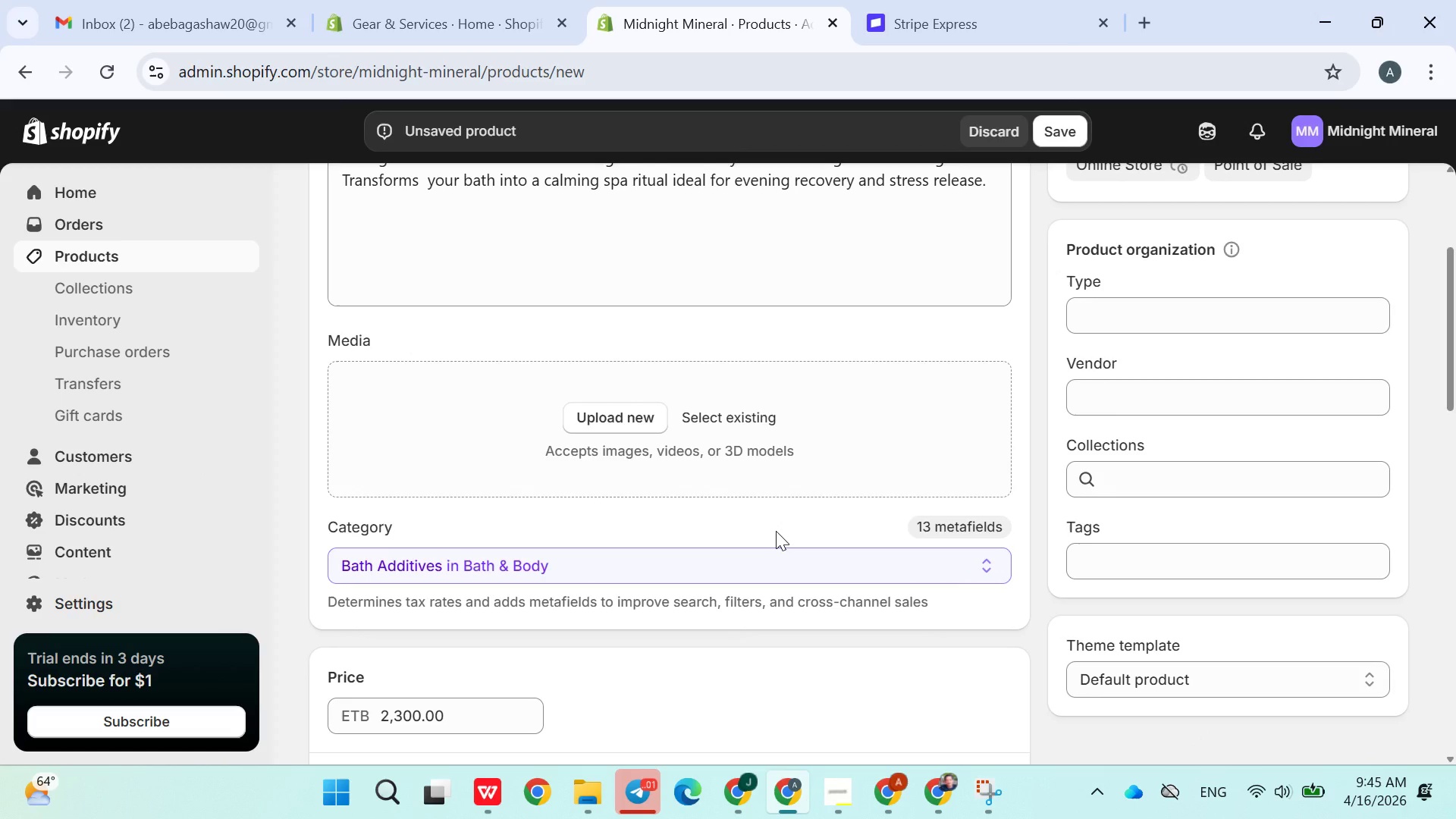 
scroll: coordinate [783, 521], scroll_direction: up, amount: 8.0
 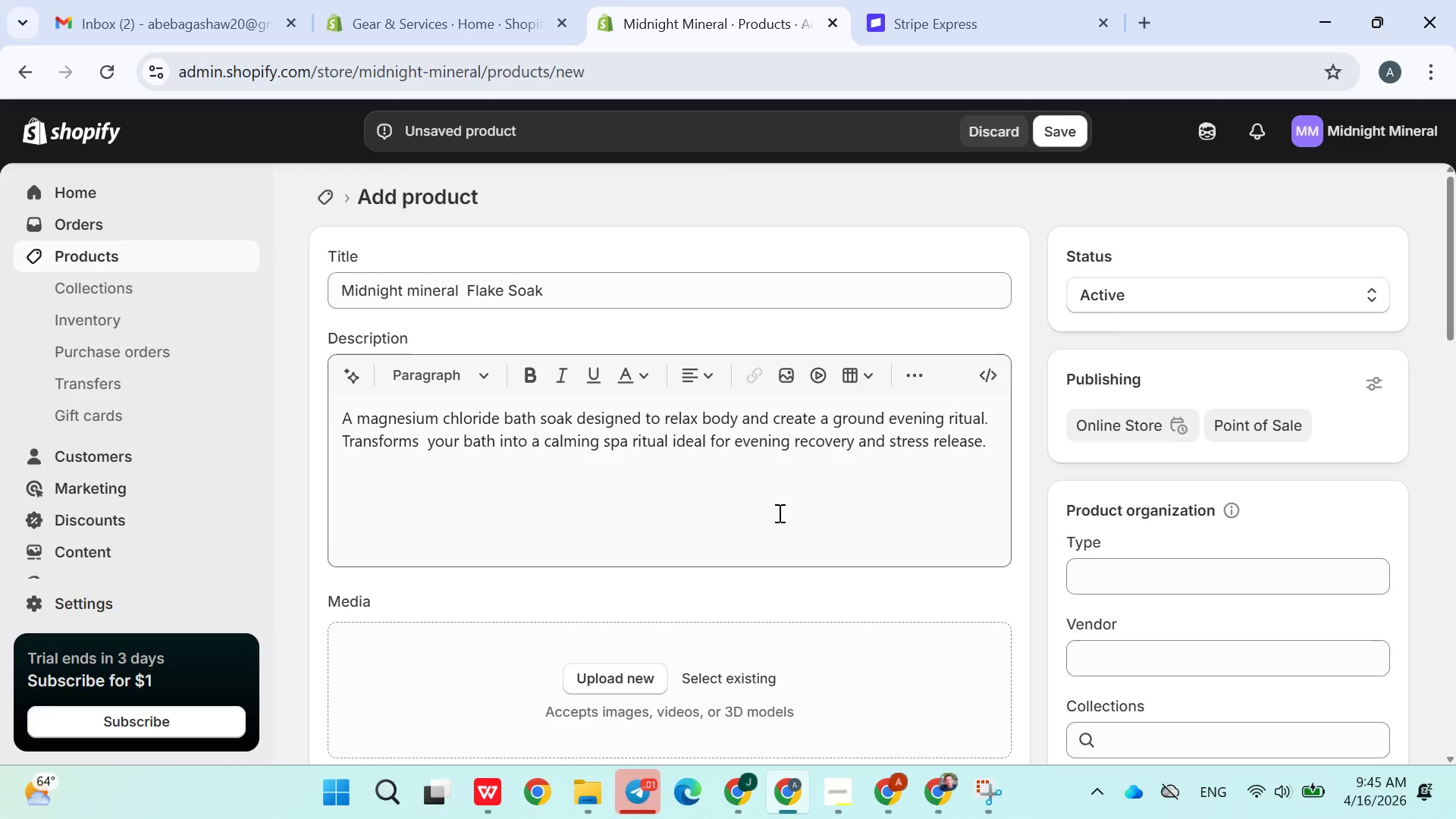 
scroll: coordinate [716, 537], scroll_direction: down, amount: 15.0
 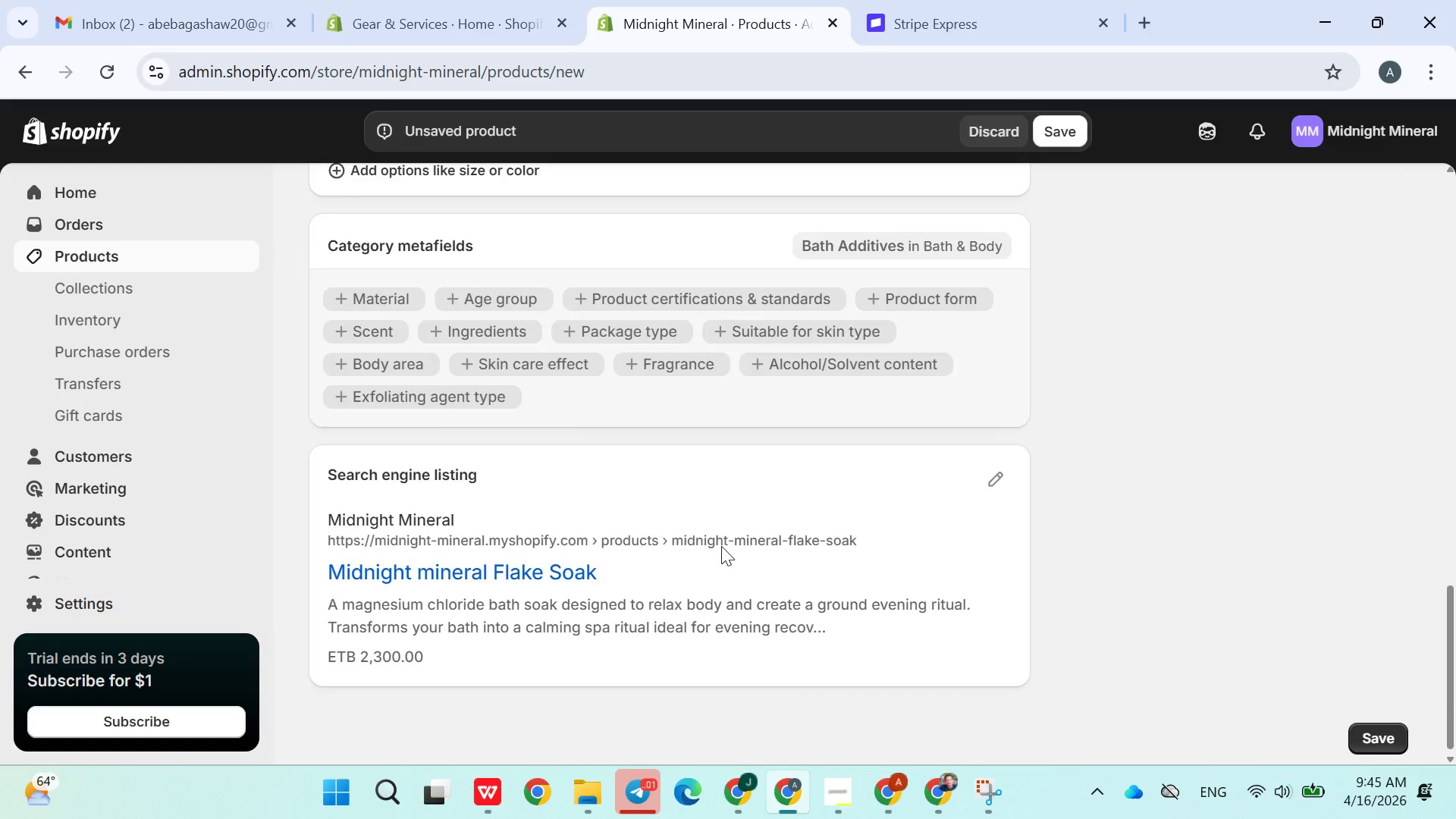 
scroll: coordinate [731, 575], scroll_direction: up, amount: 10.0
 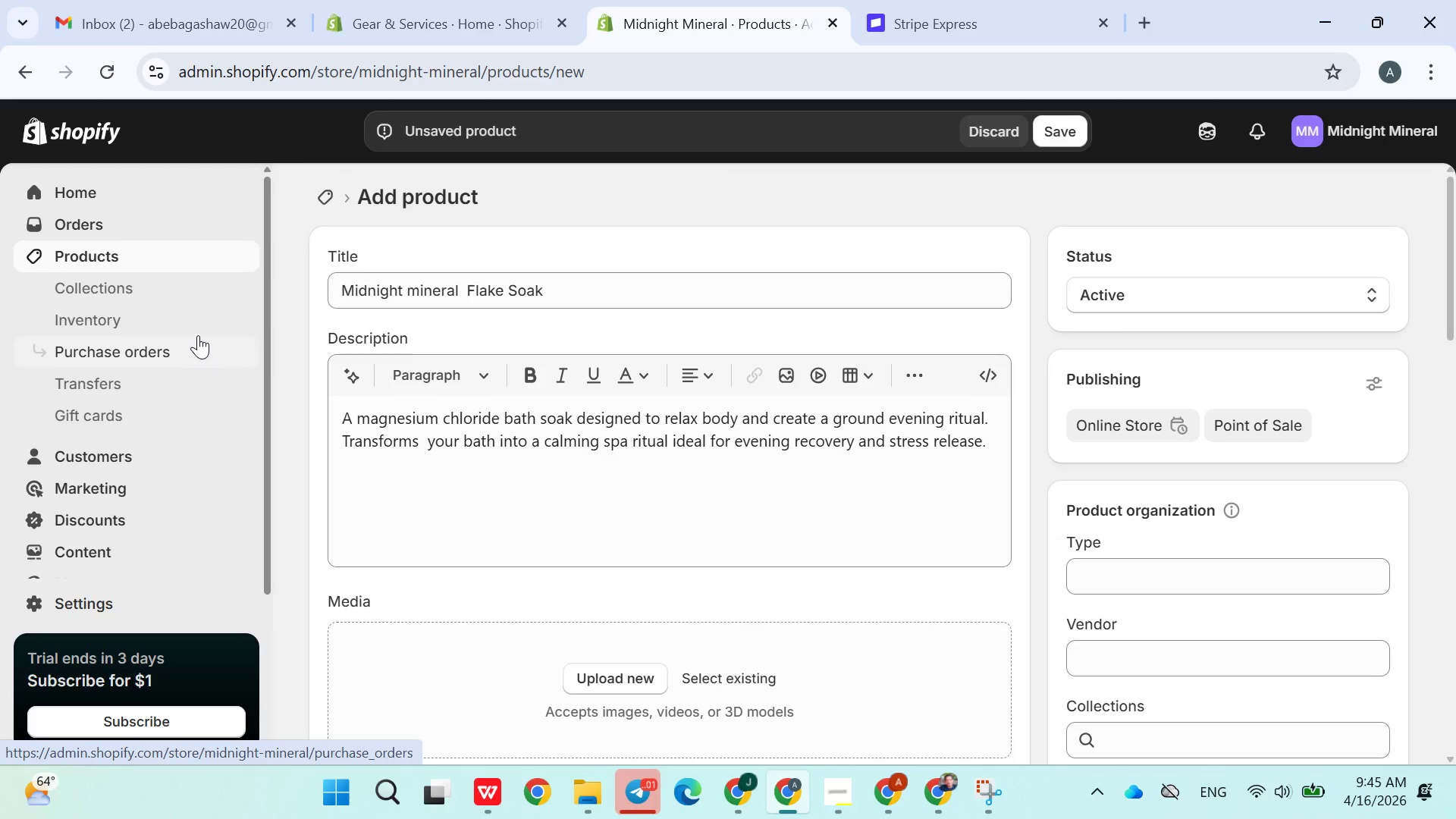 
left_click([136, 281])
 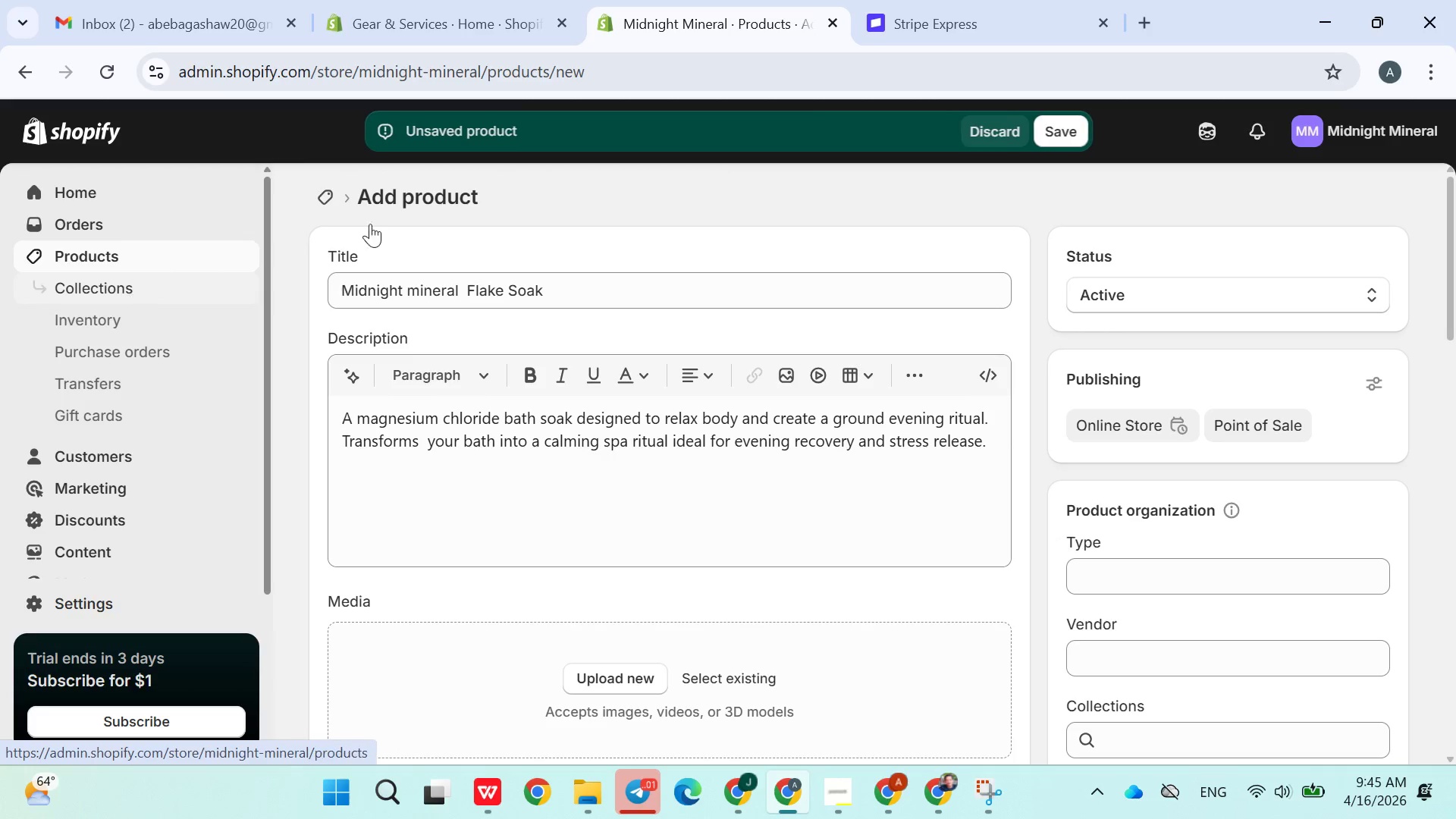 
left_click_drag(start_coordinate=[977, 74], to_coordinate=[1050, 128])
 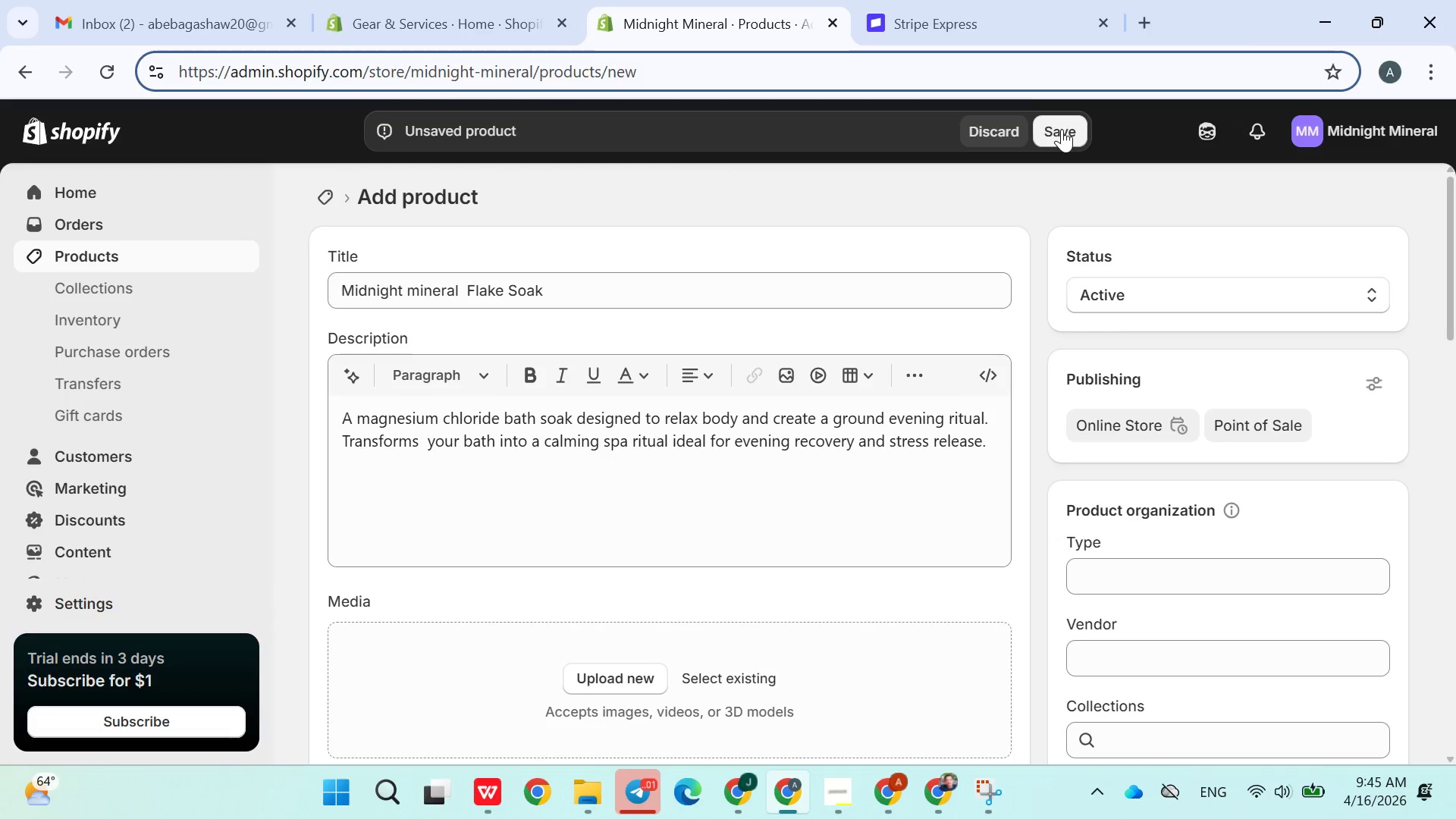 
left_click([1050, 128])
 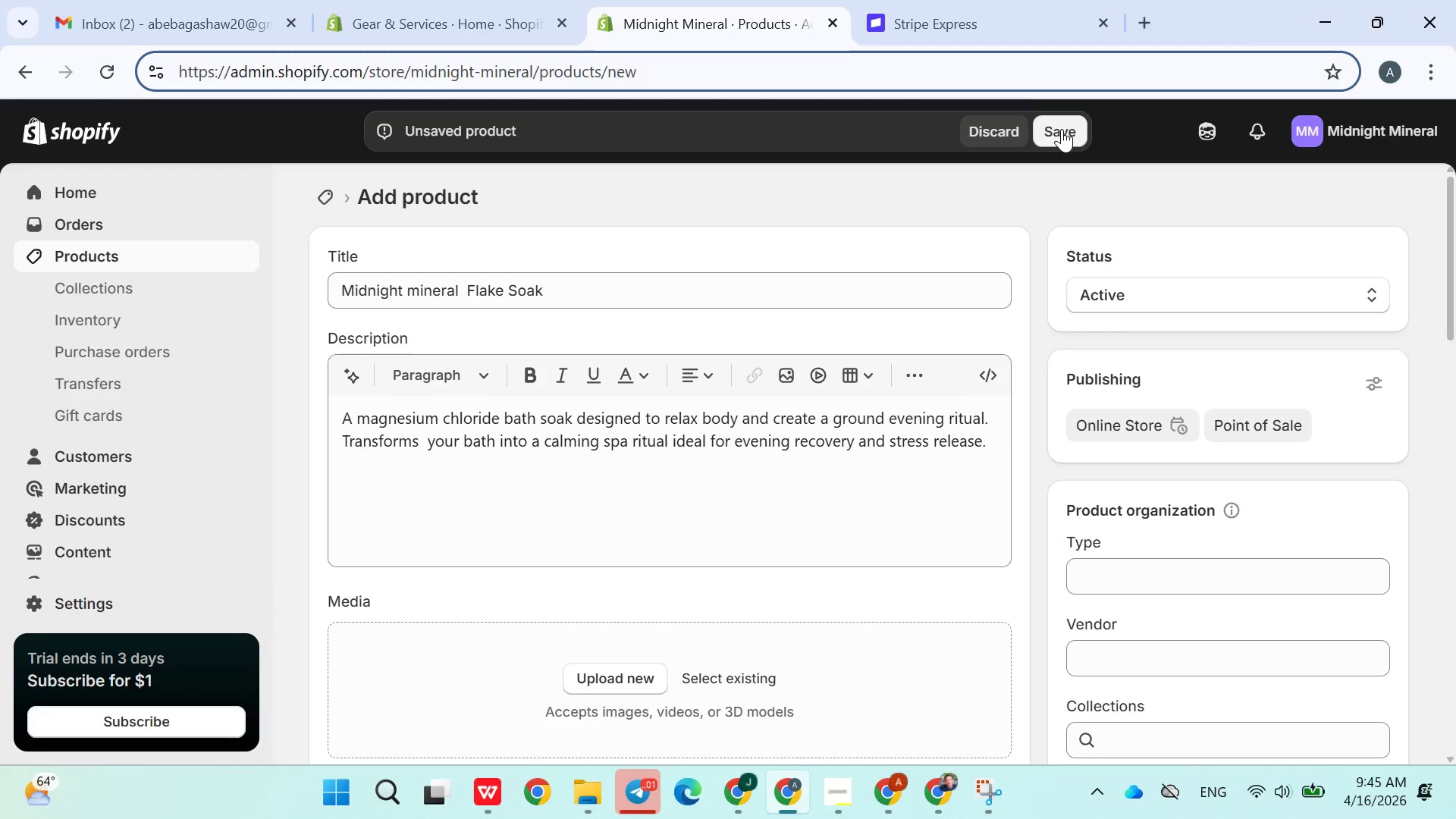 
left_click([1062, 129])
 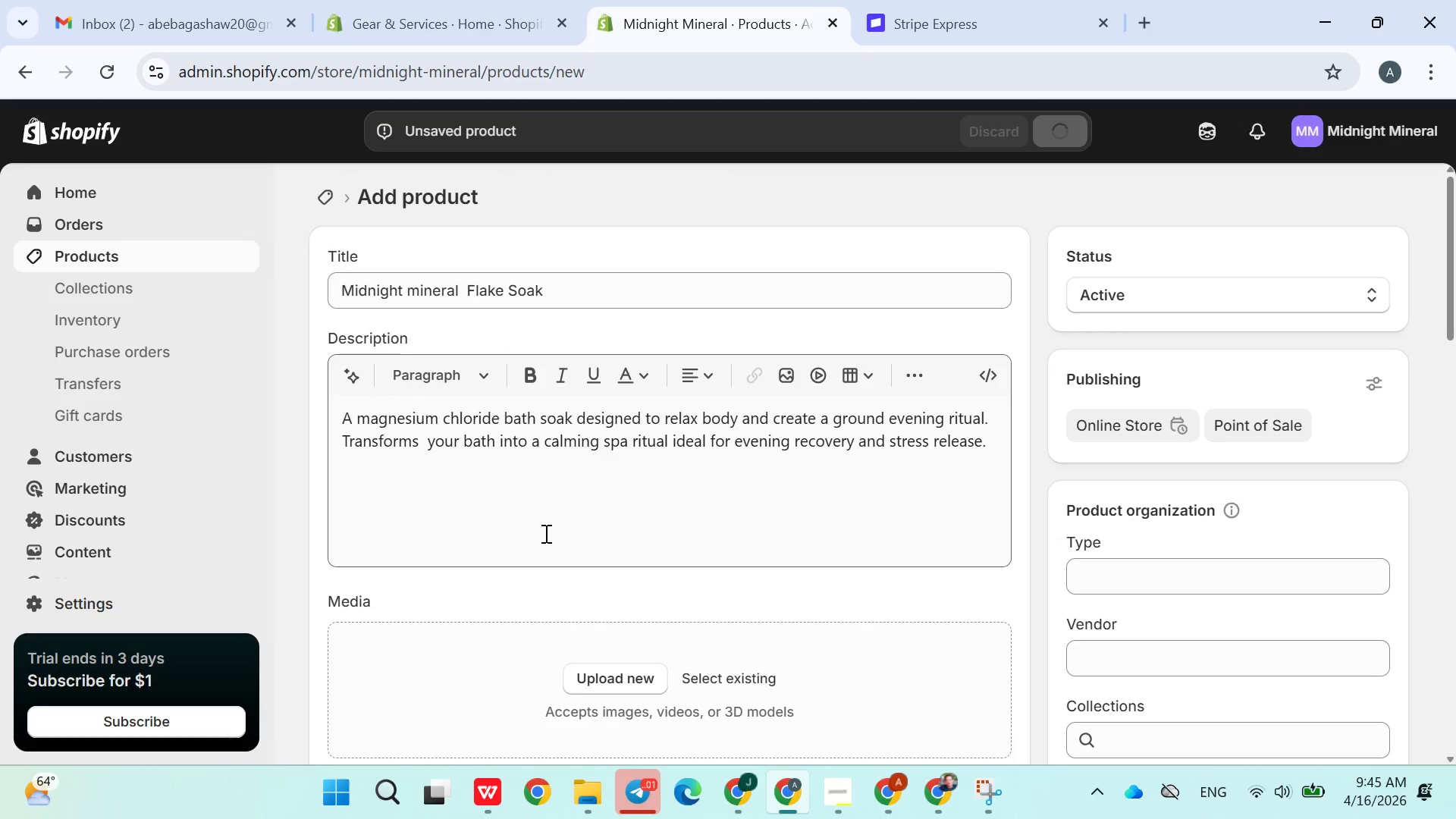 
scroll: coordinate [570, 512], scroll_direction: down, amount: 2.0
 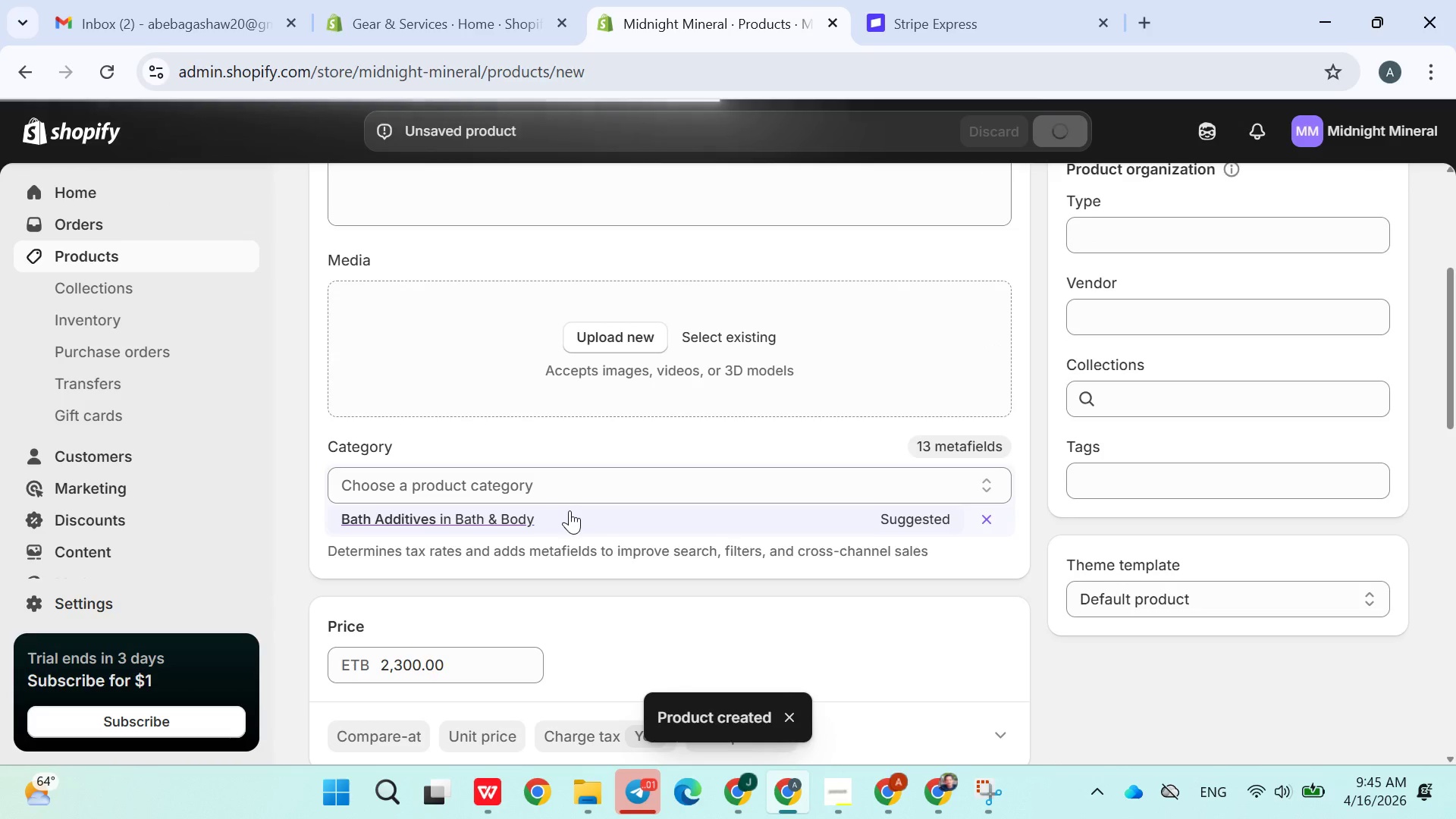 
scroll: coordinate [567, 510], scroll_direction: up, amount: 3.0
 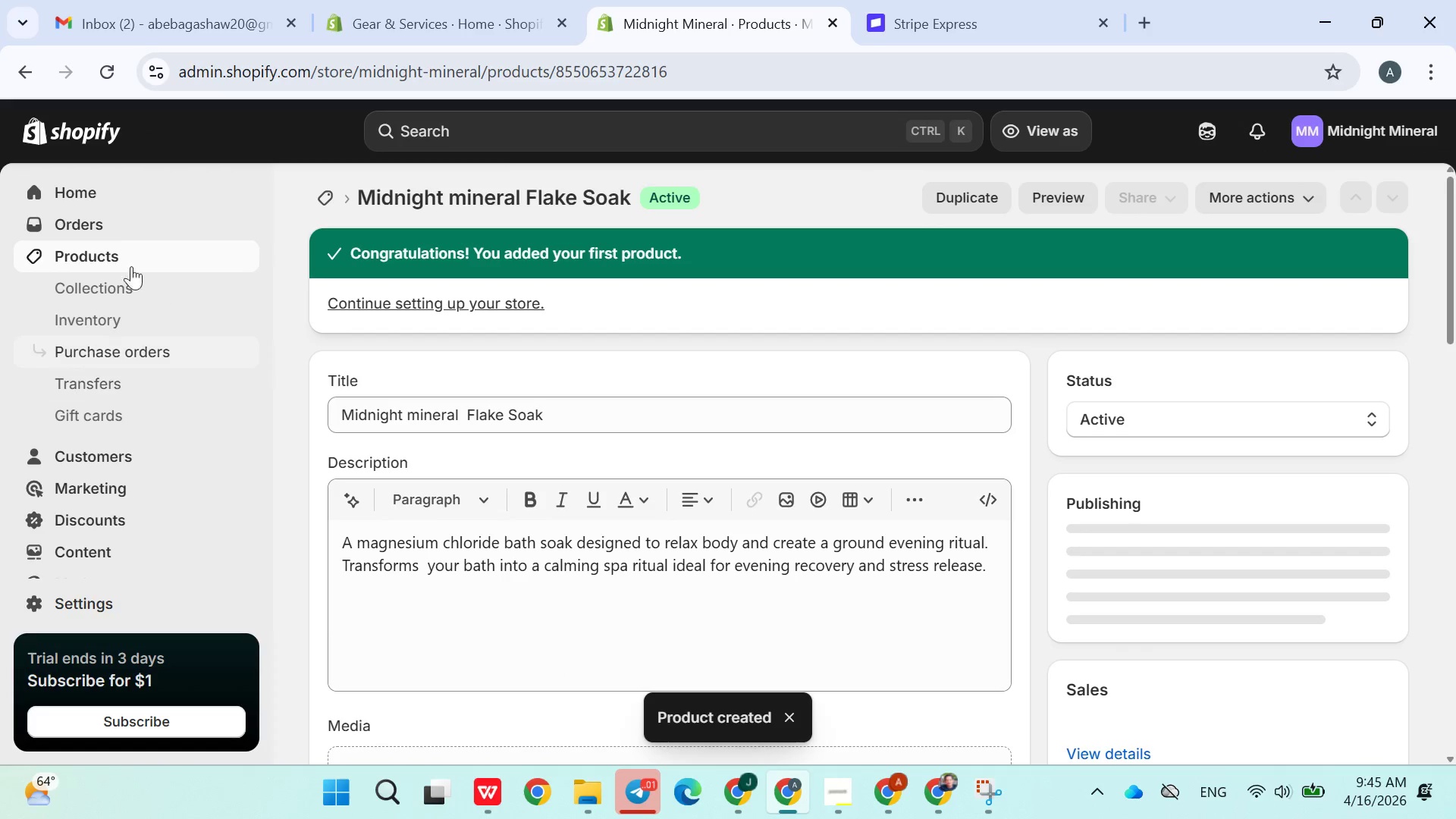 
left_click([100, 253])
 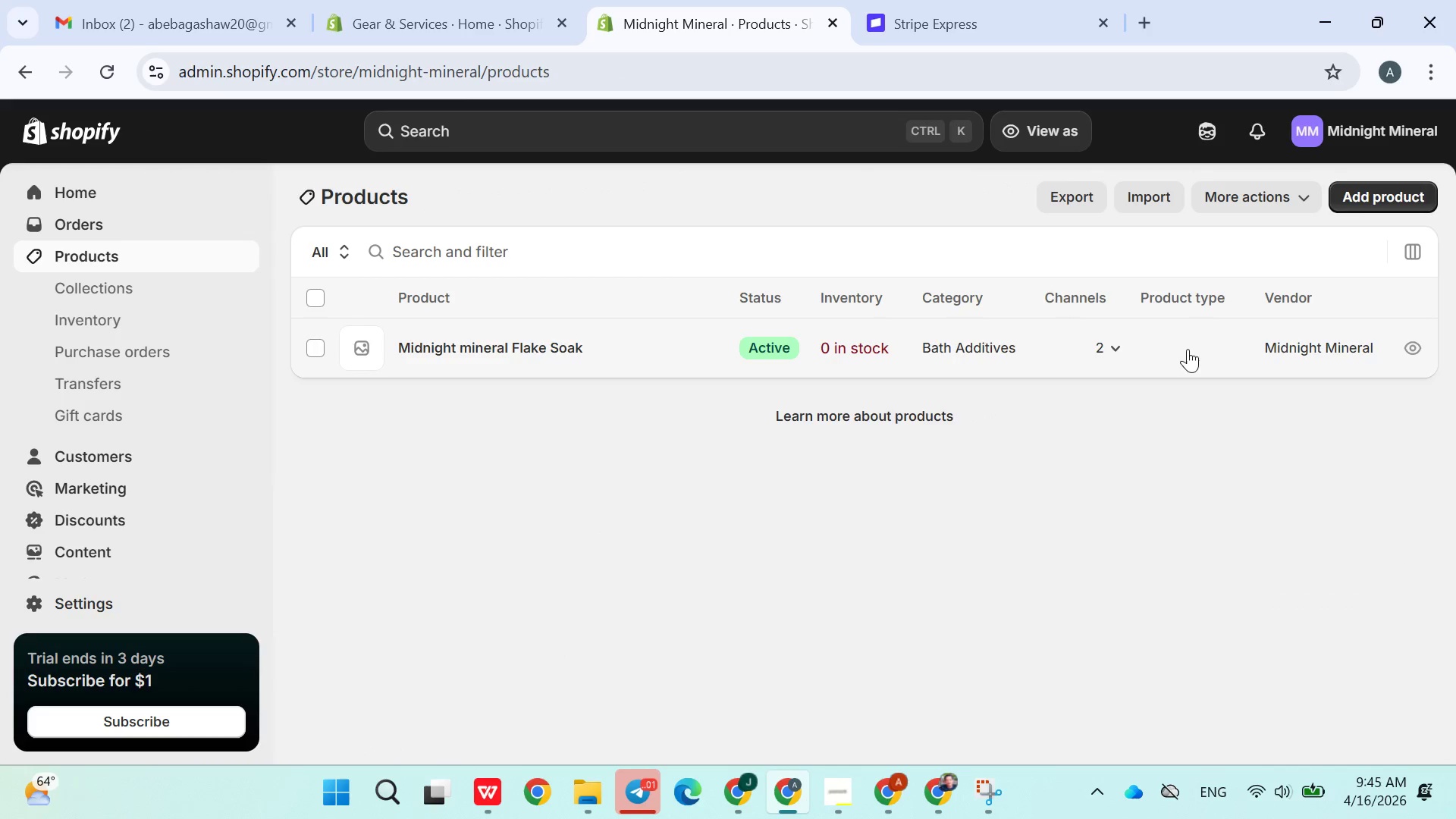 
wait(13.62)
 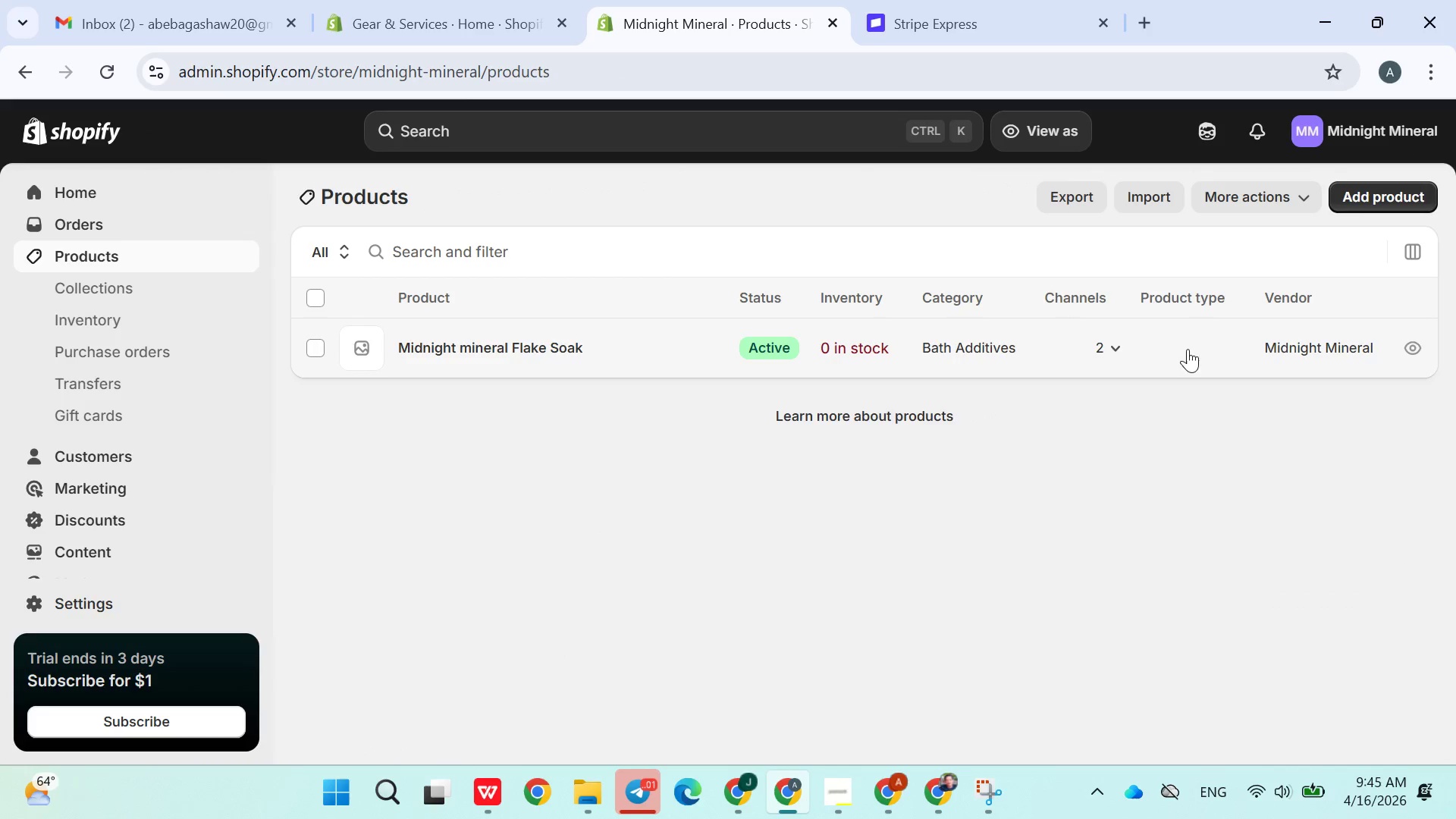 
left_click([311, 350])